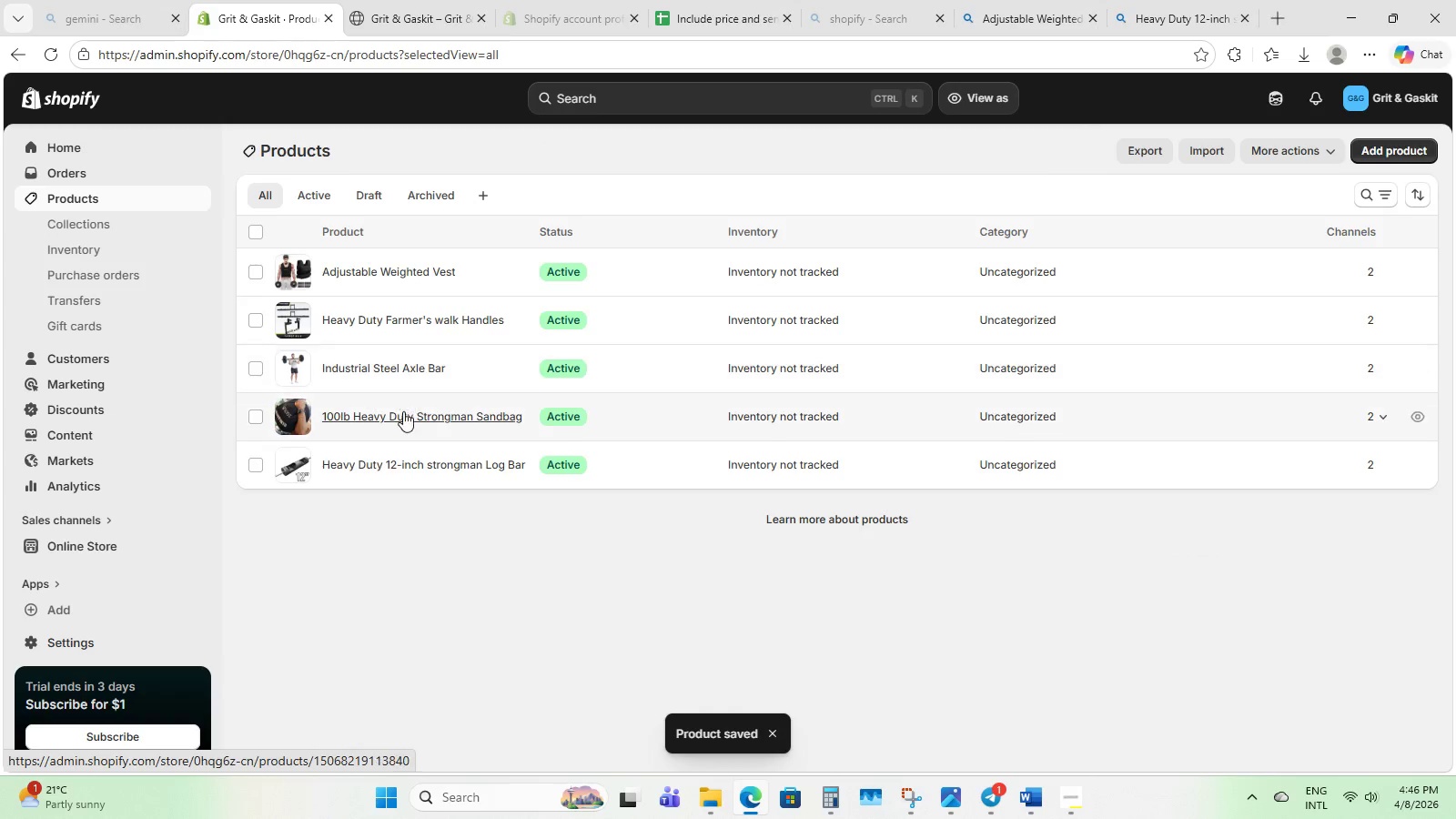 
left_click([403, 418])
 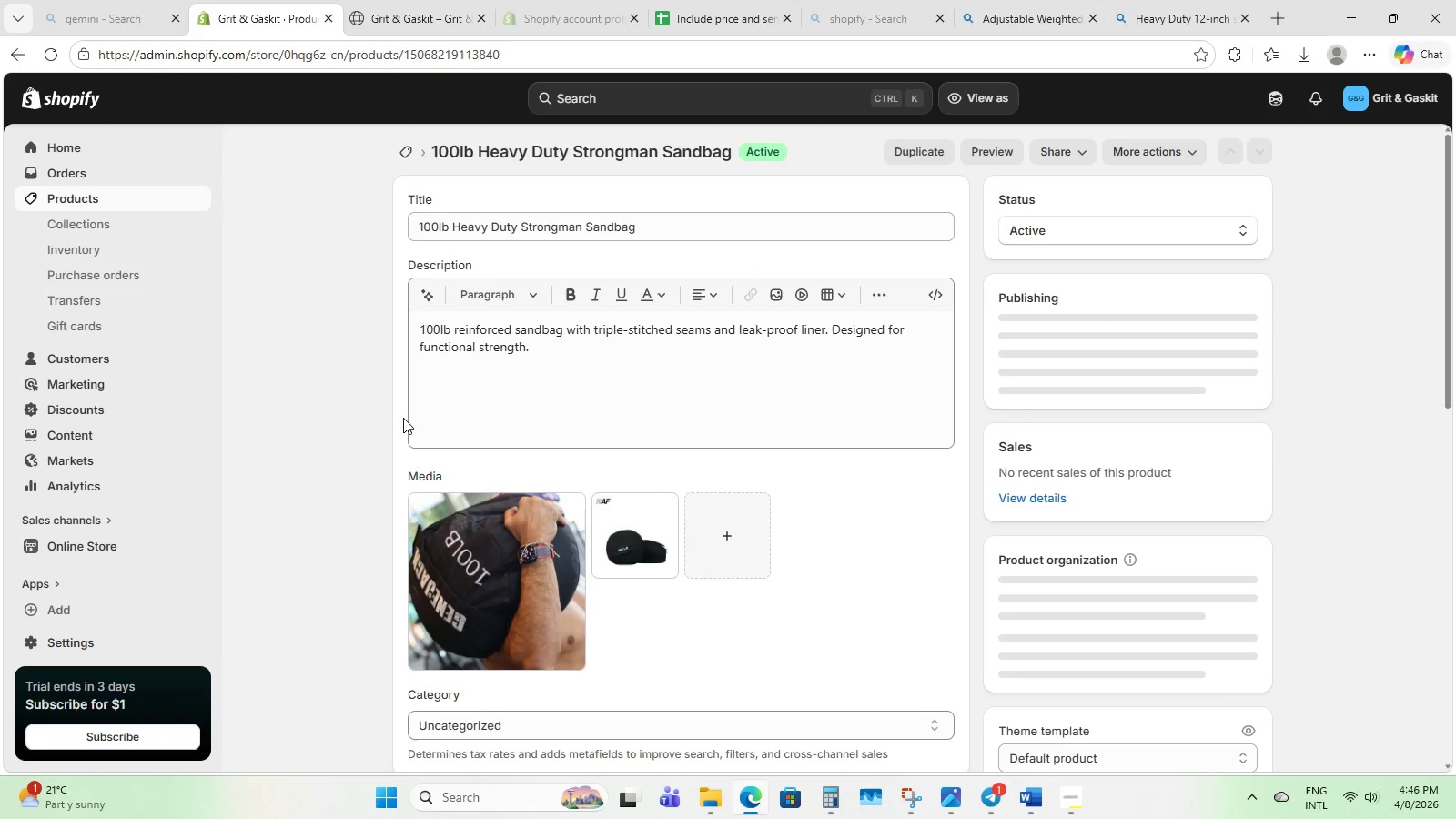 
scroll: coordinate [797, 574], scroll_direction: down, amount: 6.0
 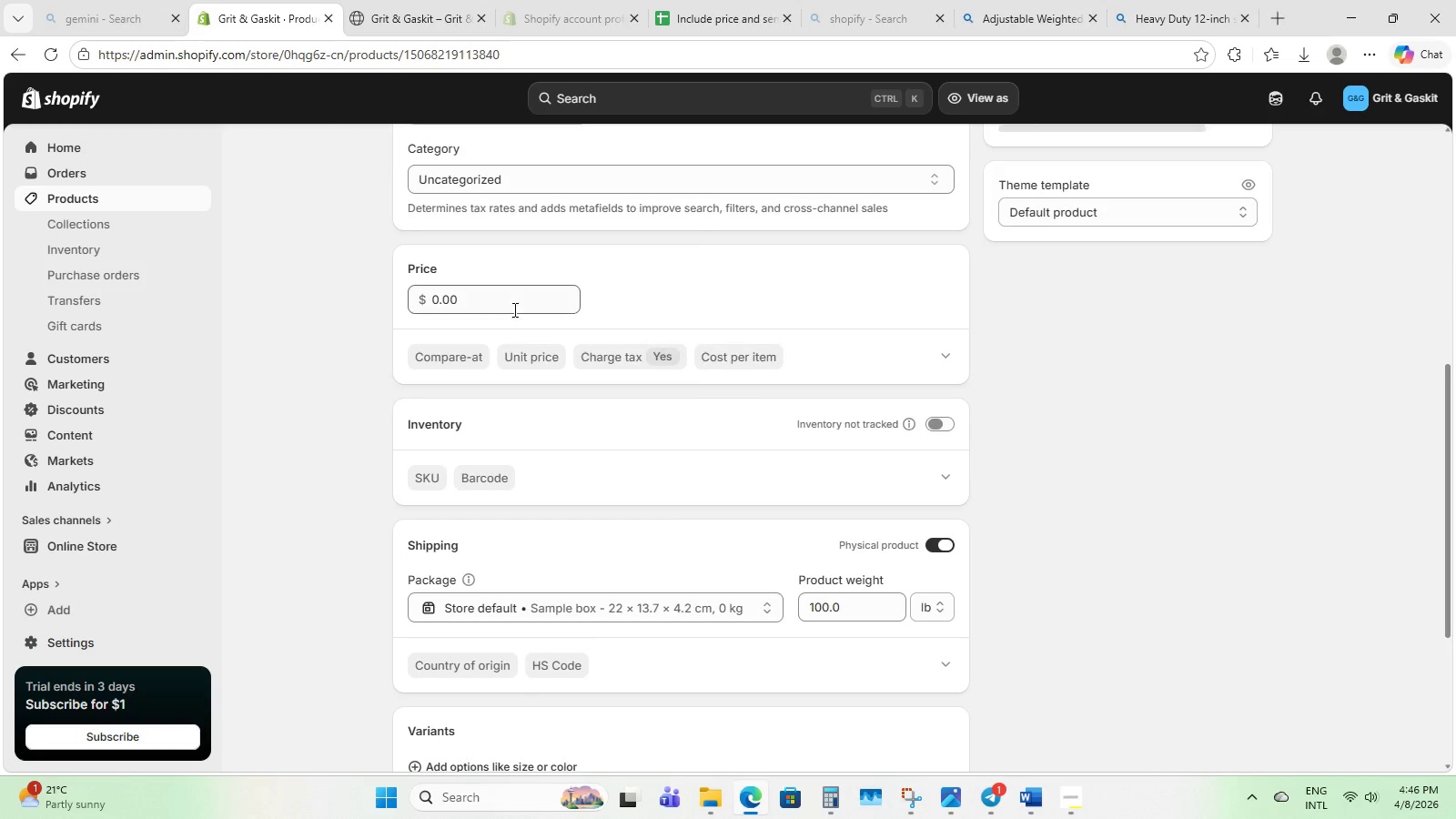 
left_click([514, 300])
 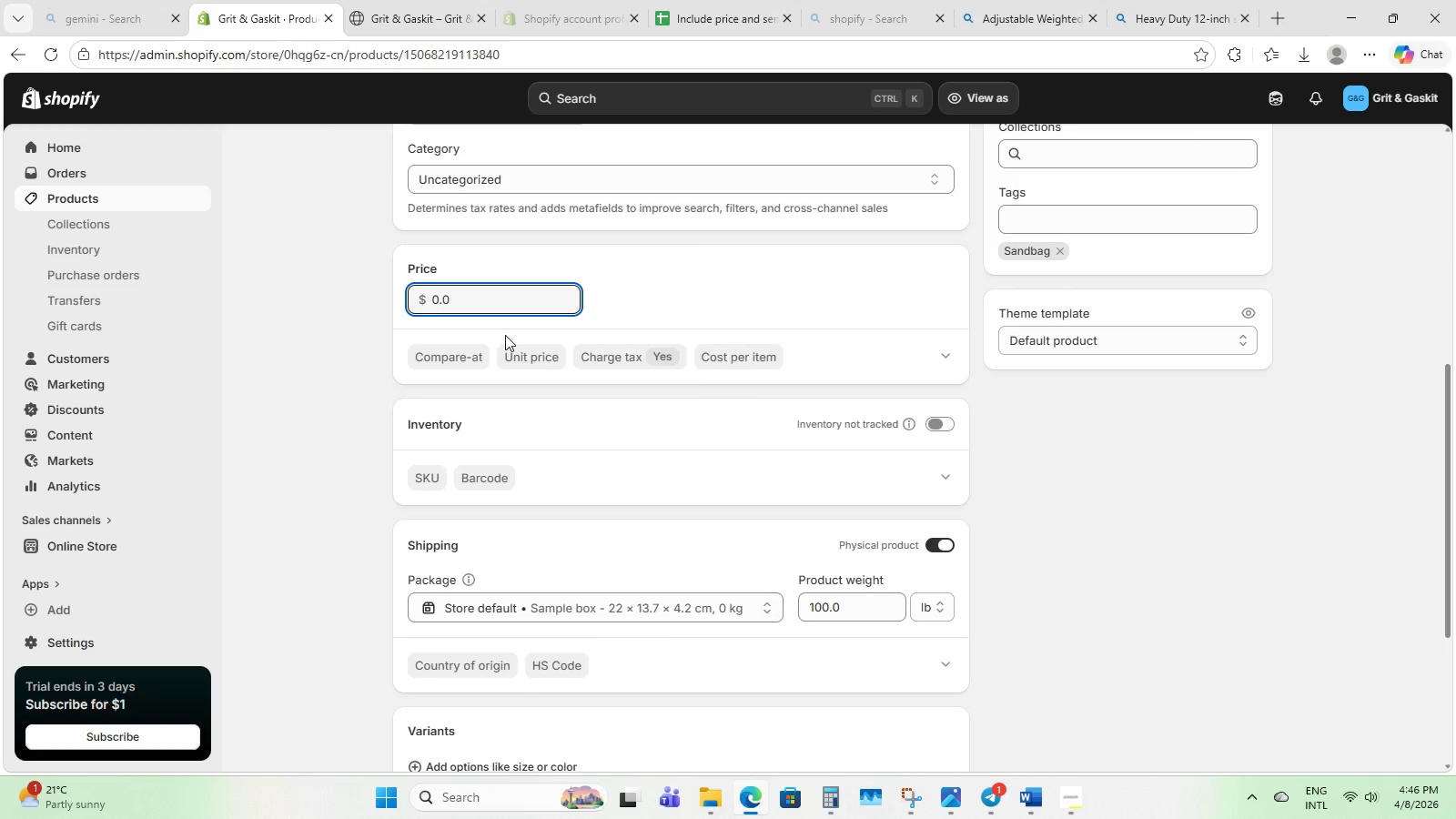 
key(Backspace)
 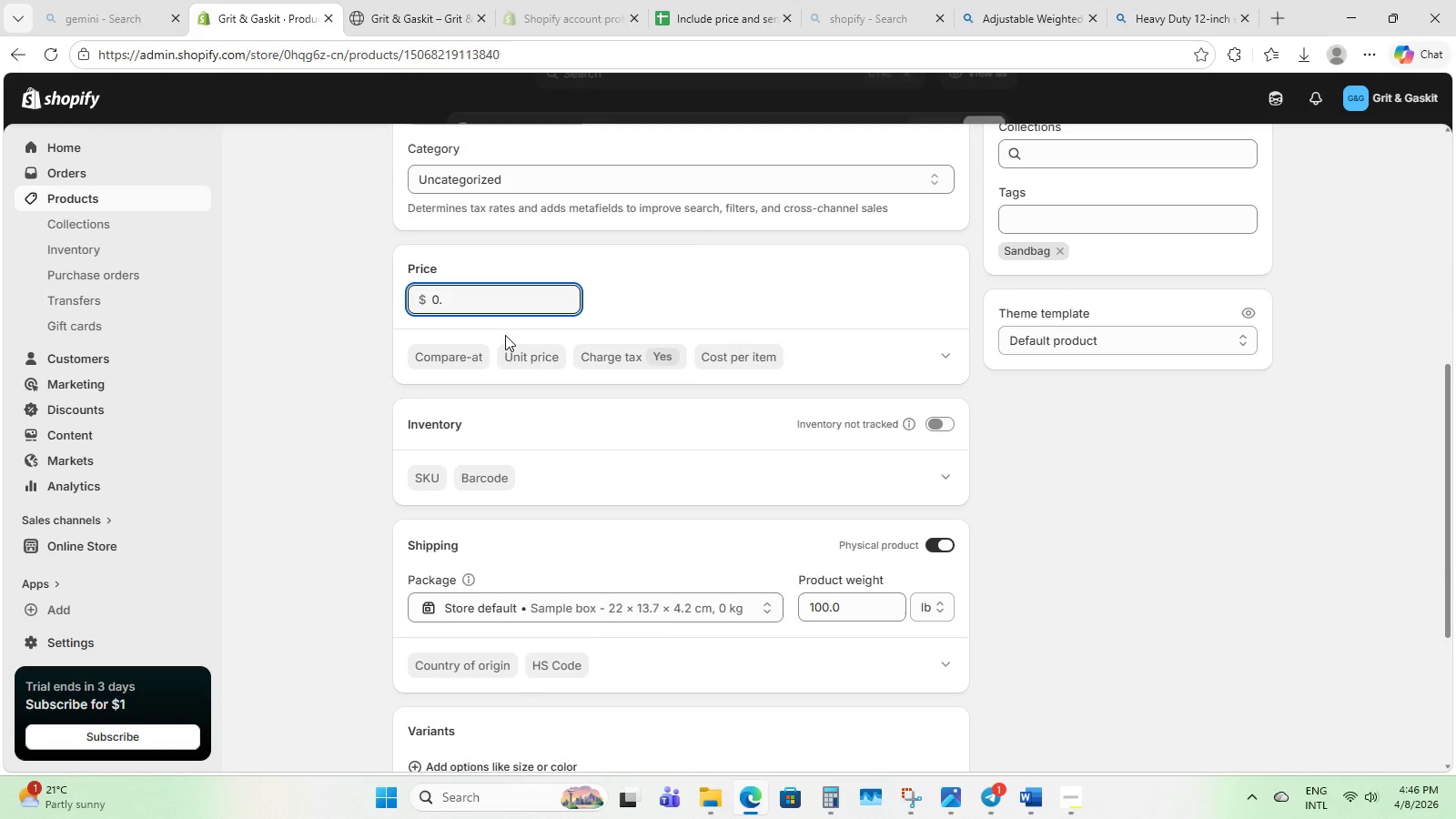 
key(Backspace)
 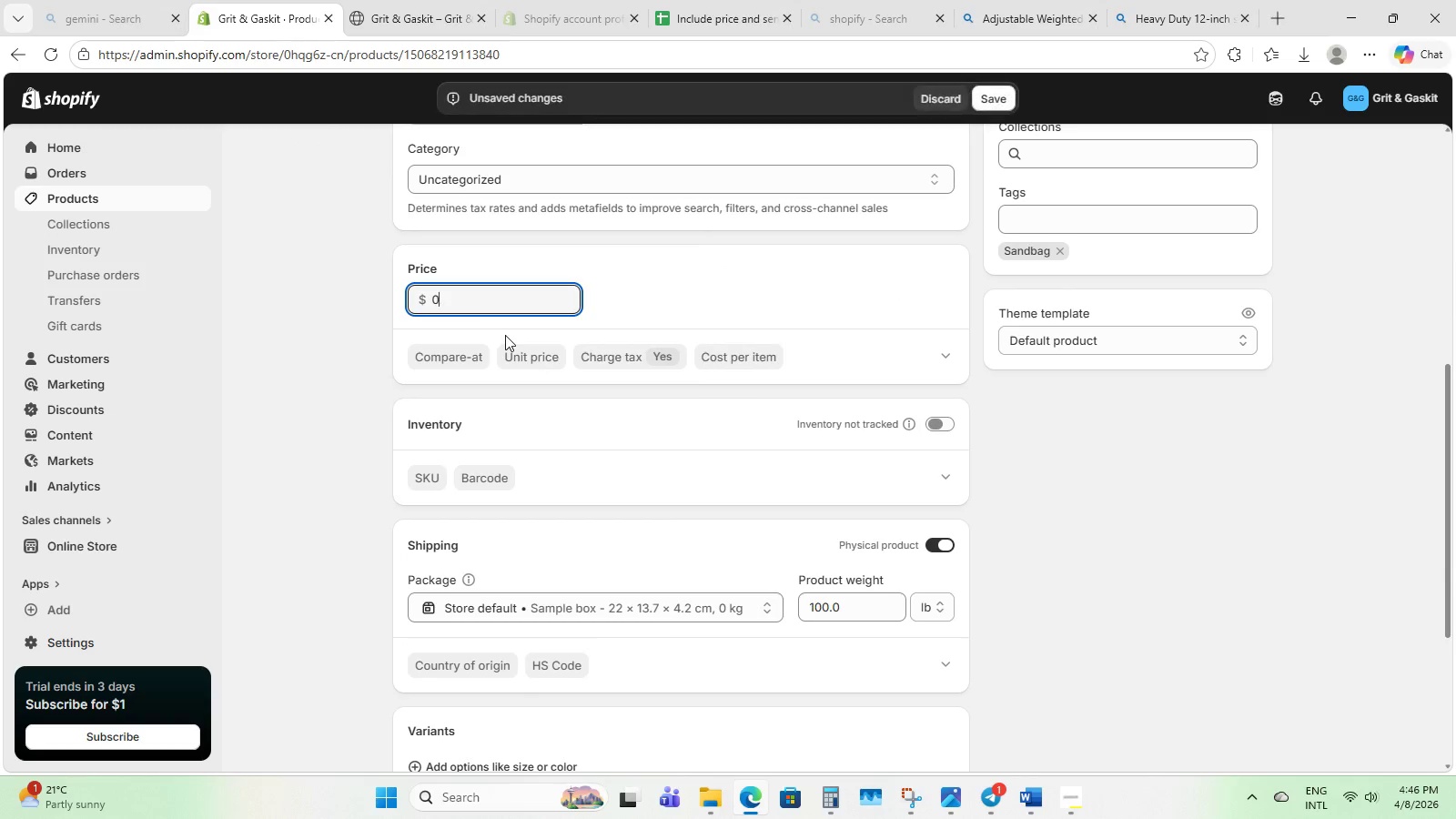 
key(Backspace)
 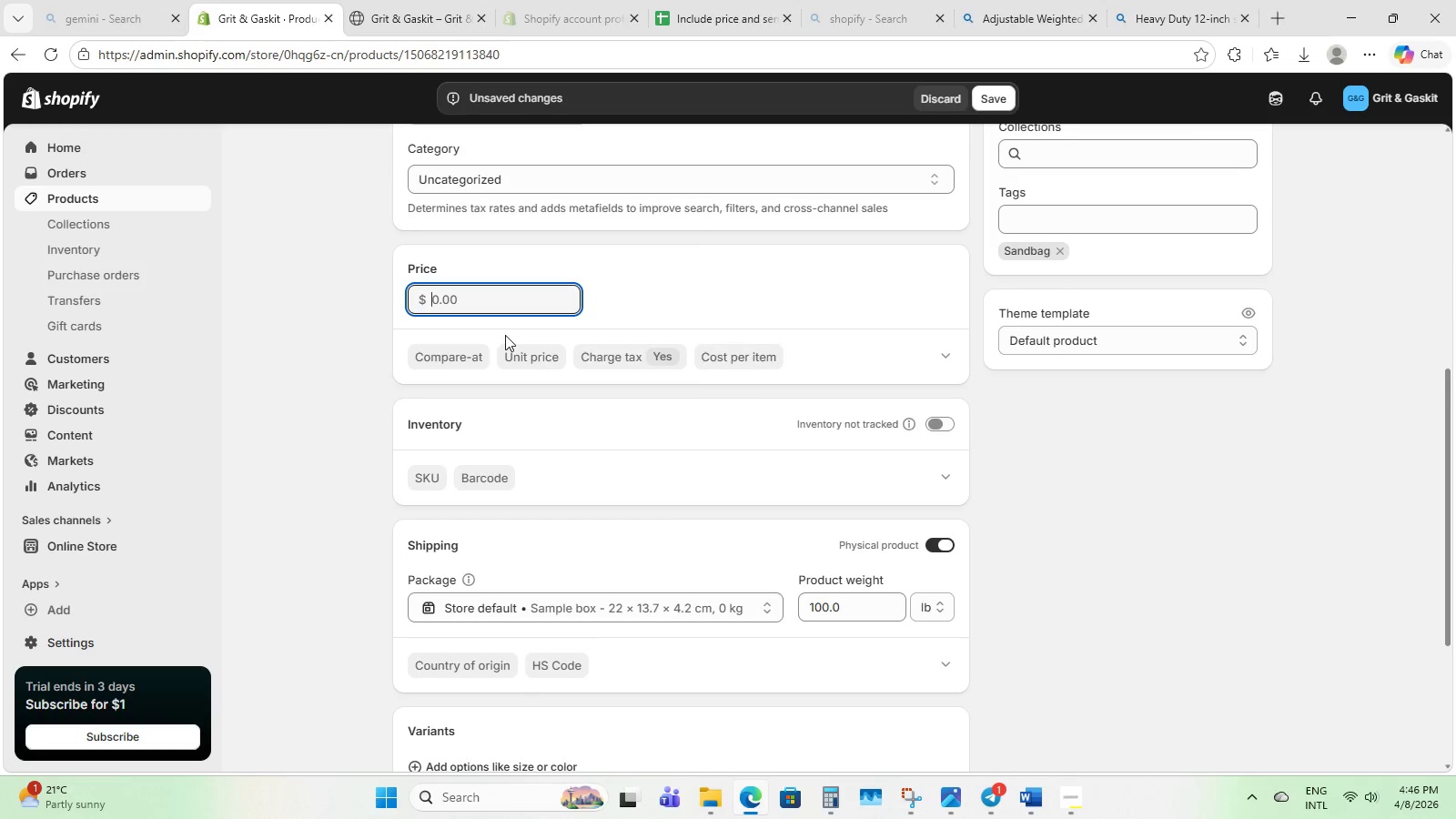 
key(Backspace)
 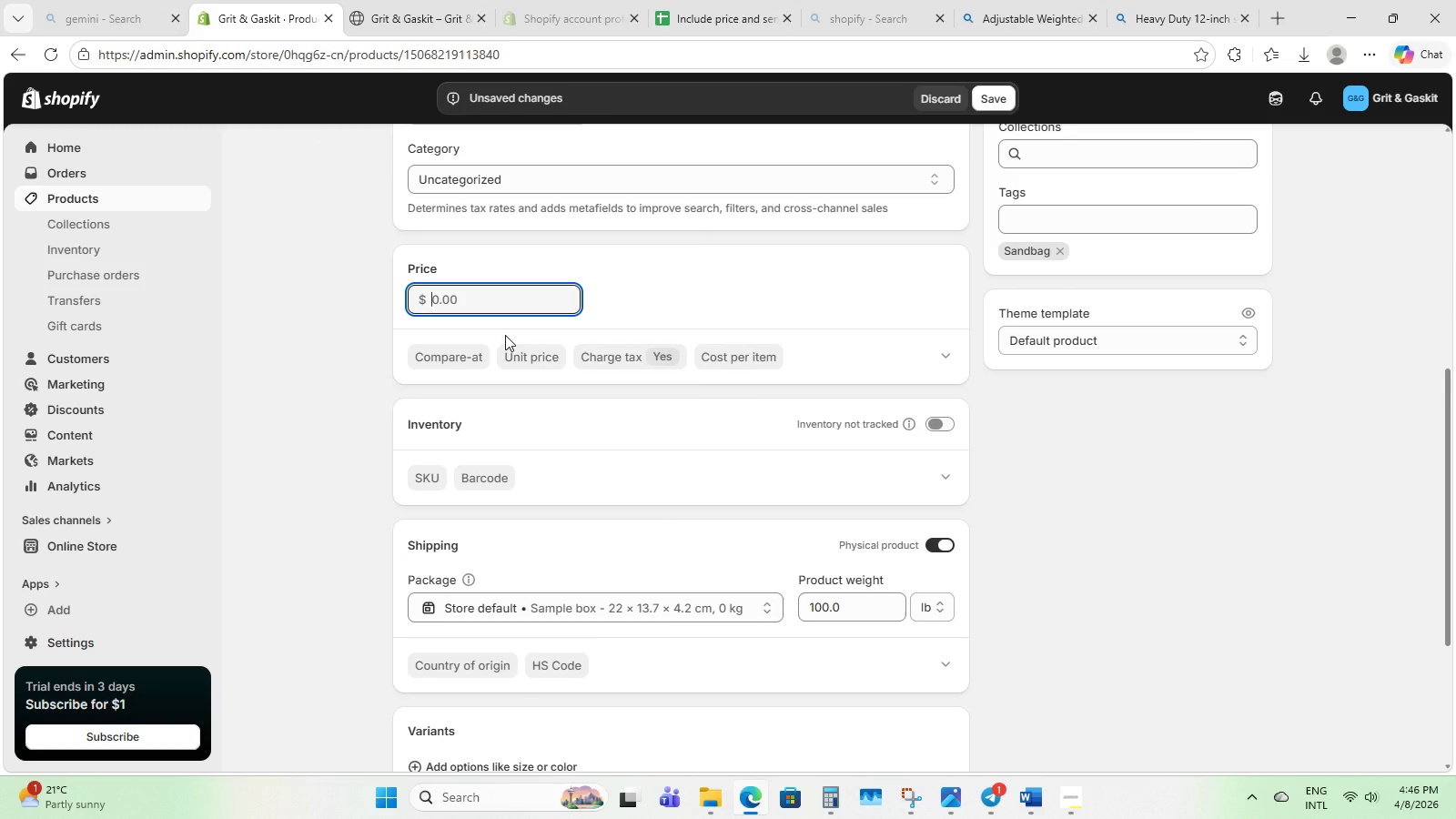 
key(Backspace)
 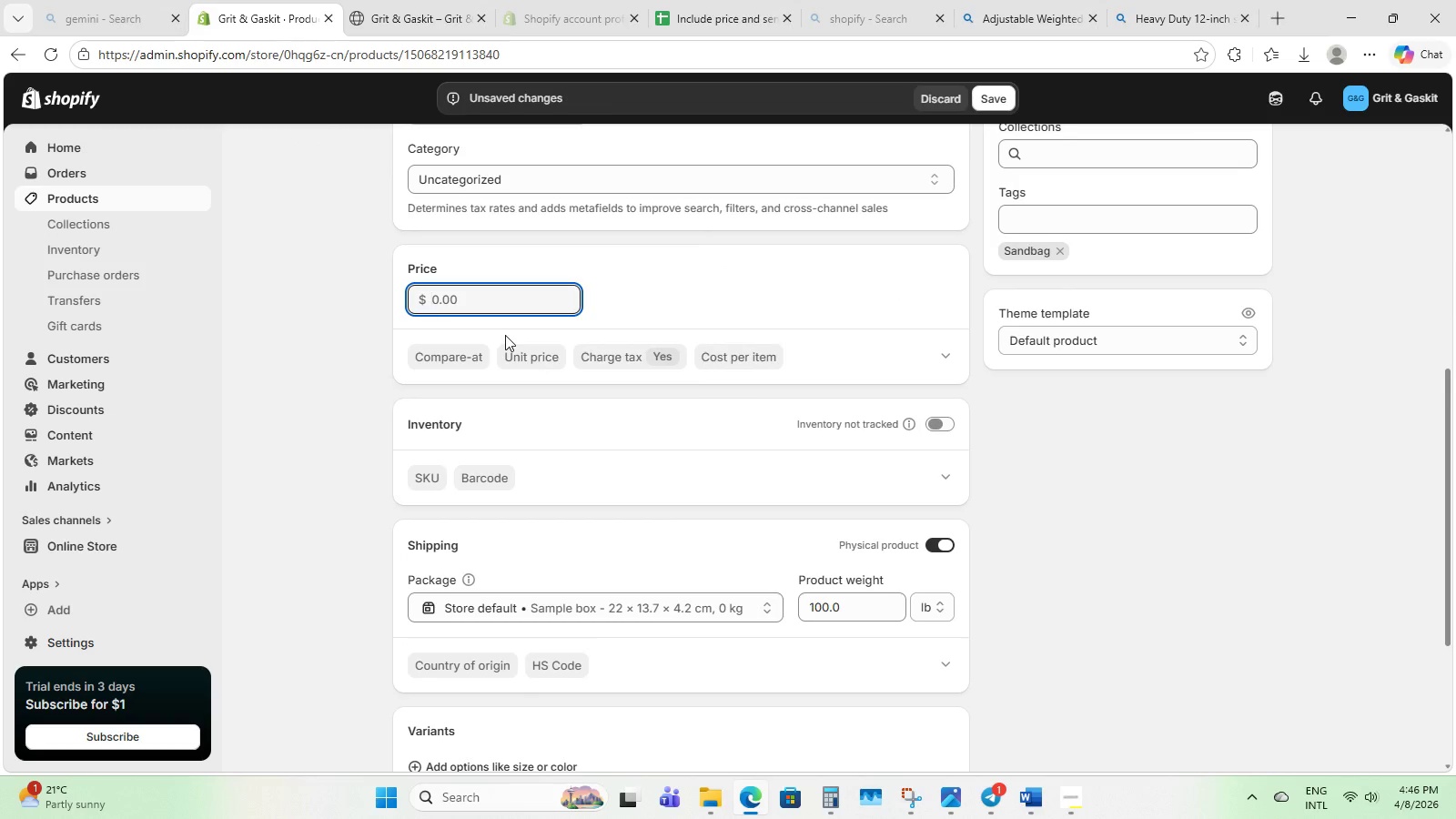 
key(Backspace)
 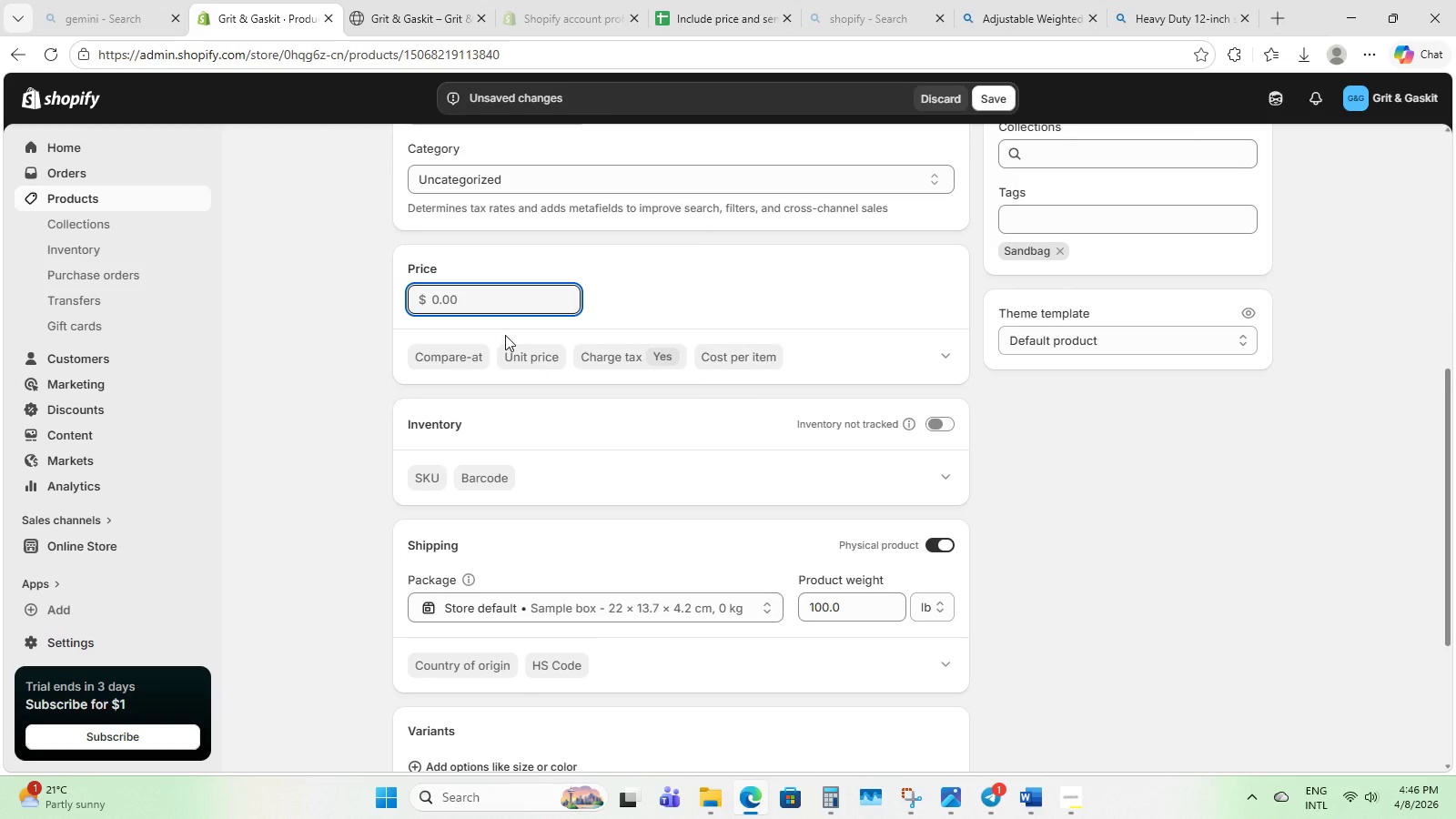 
key(Numpad8)
 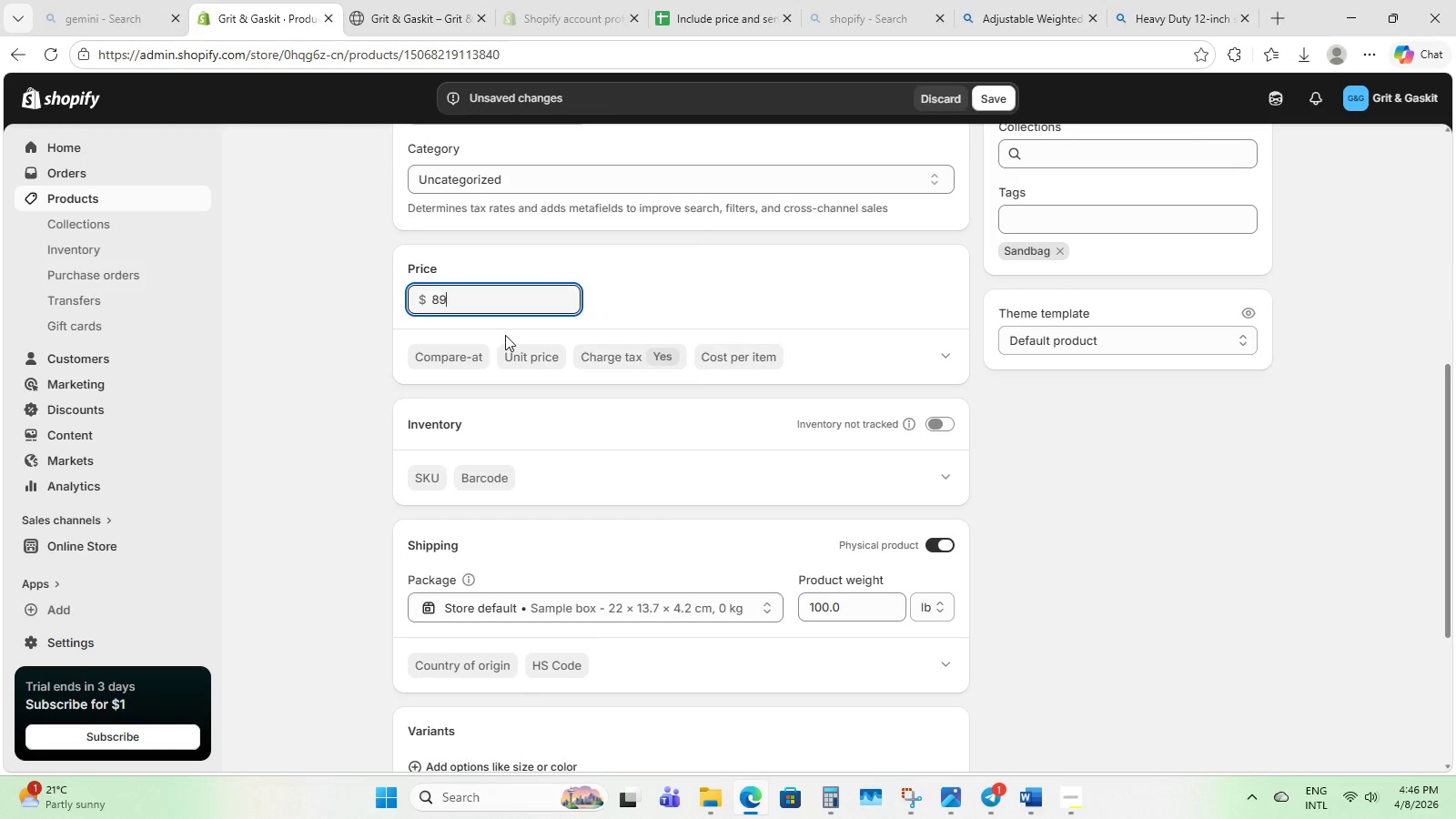 
key(Numpad9)
 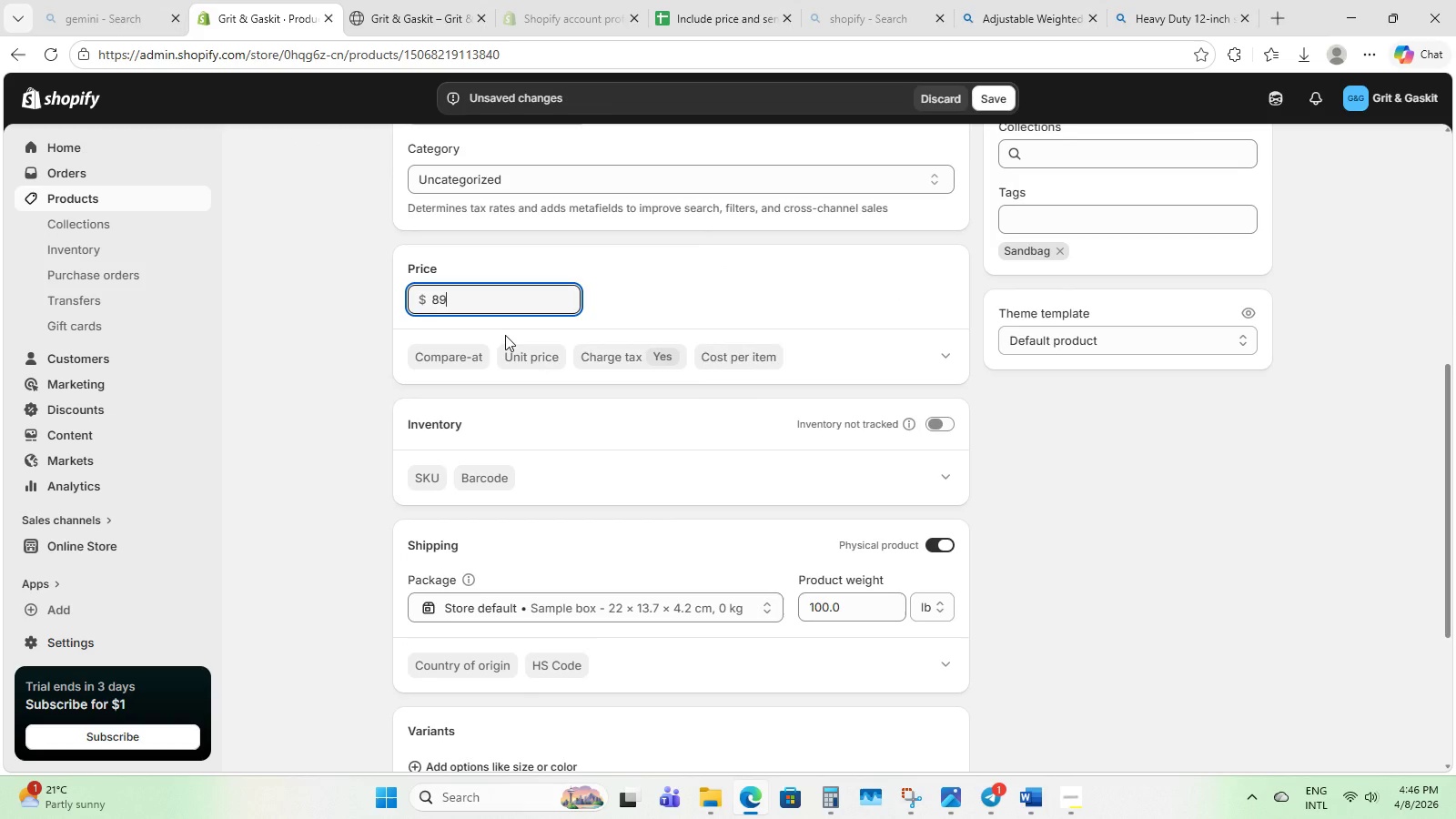 
key(NumpadDecimal)
 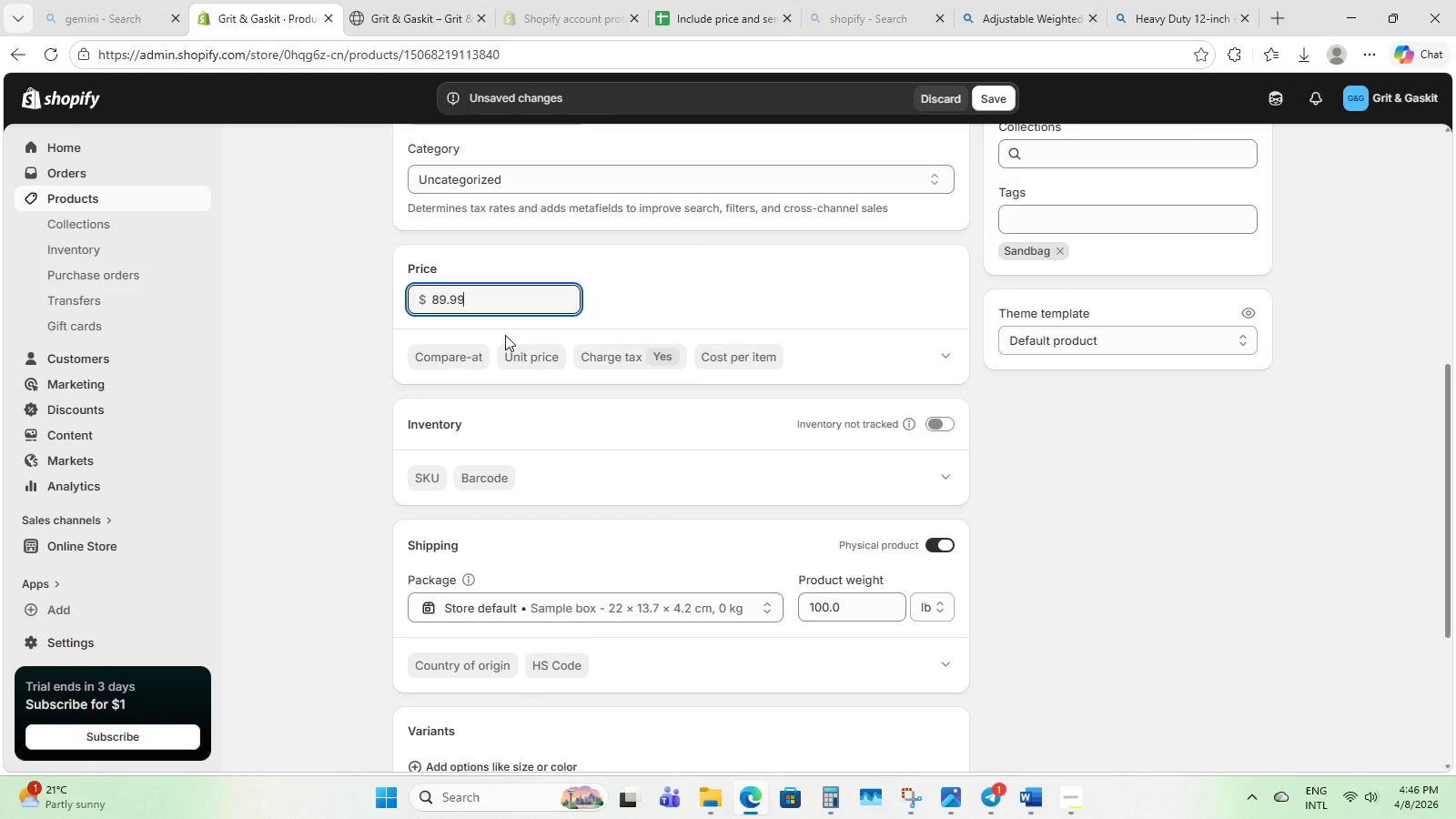 
key(Numpad9)
 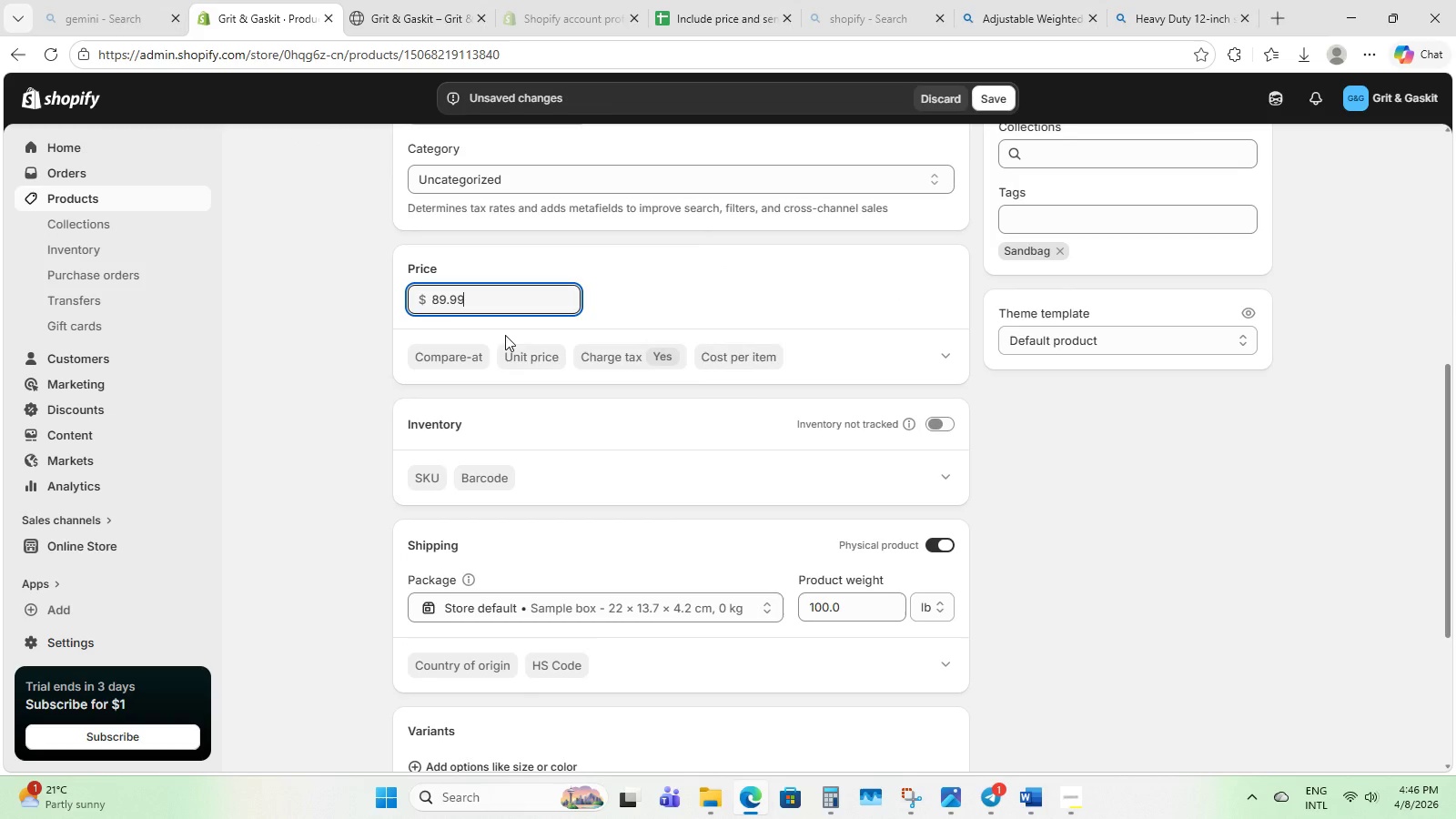 
key(Numpad9)
 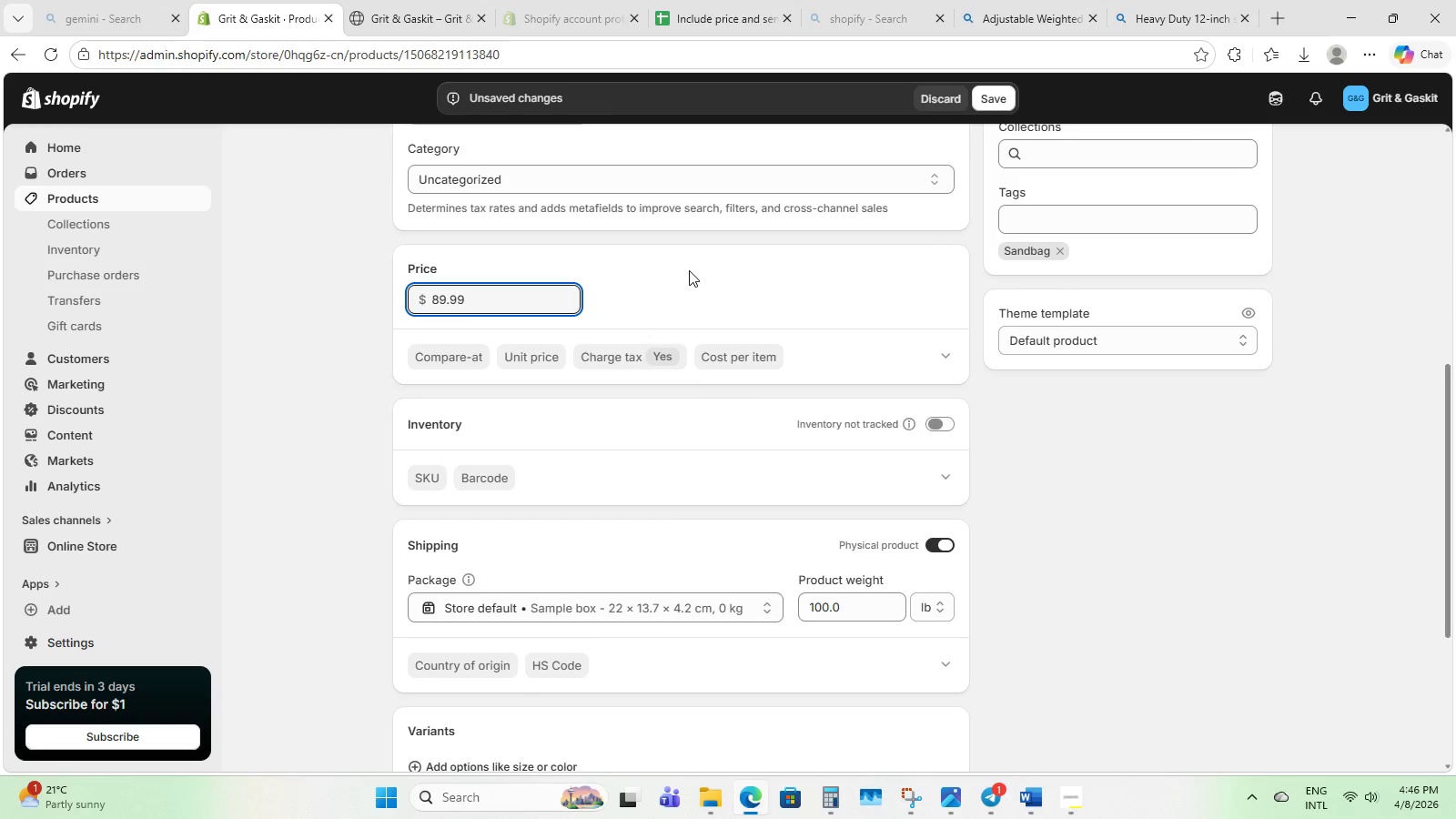 
left_click([689, 267])
 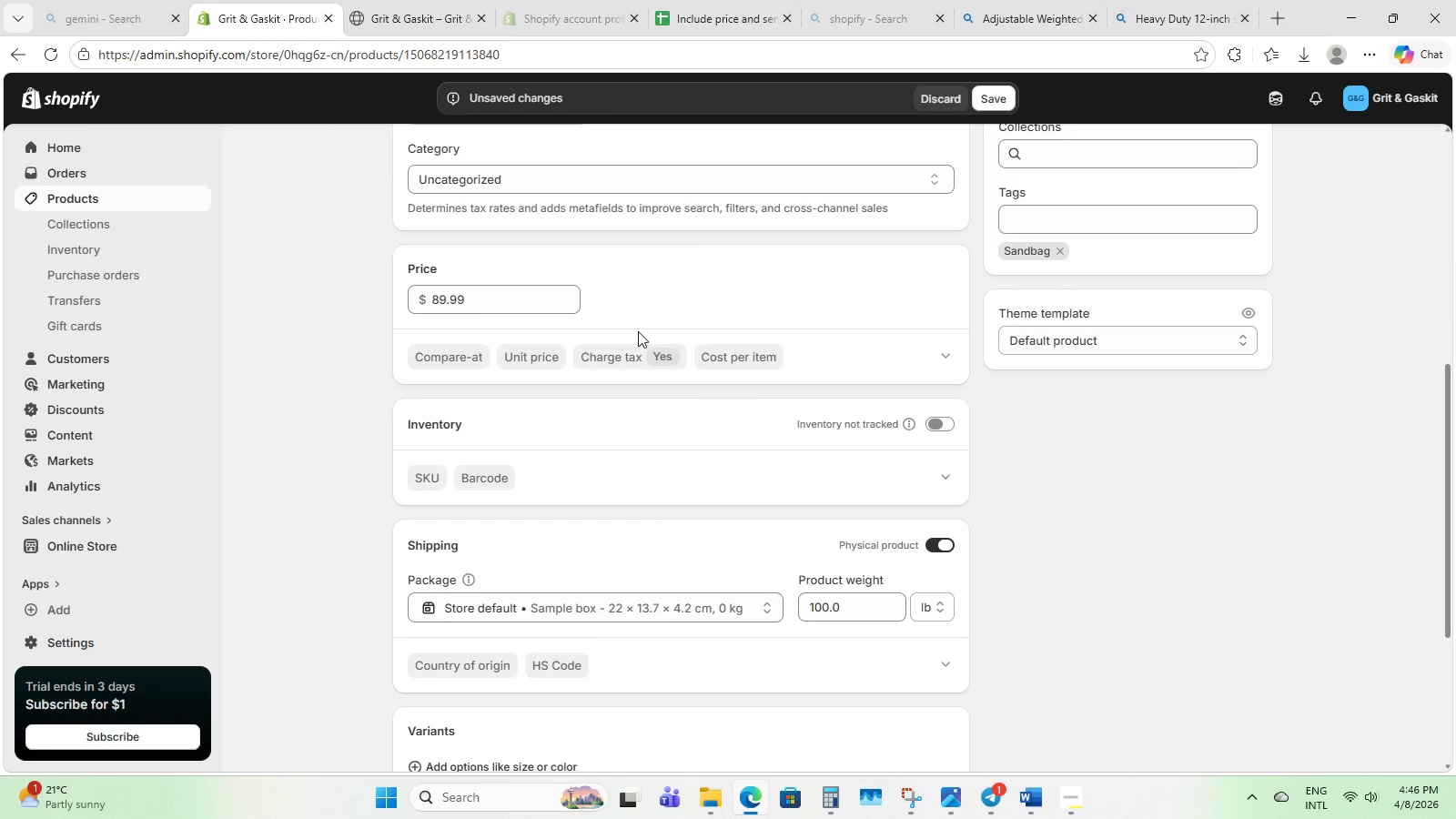 
scroll: coordinate [513, 282], scroll_direction: up, amount: 15.0
 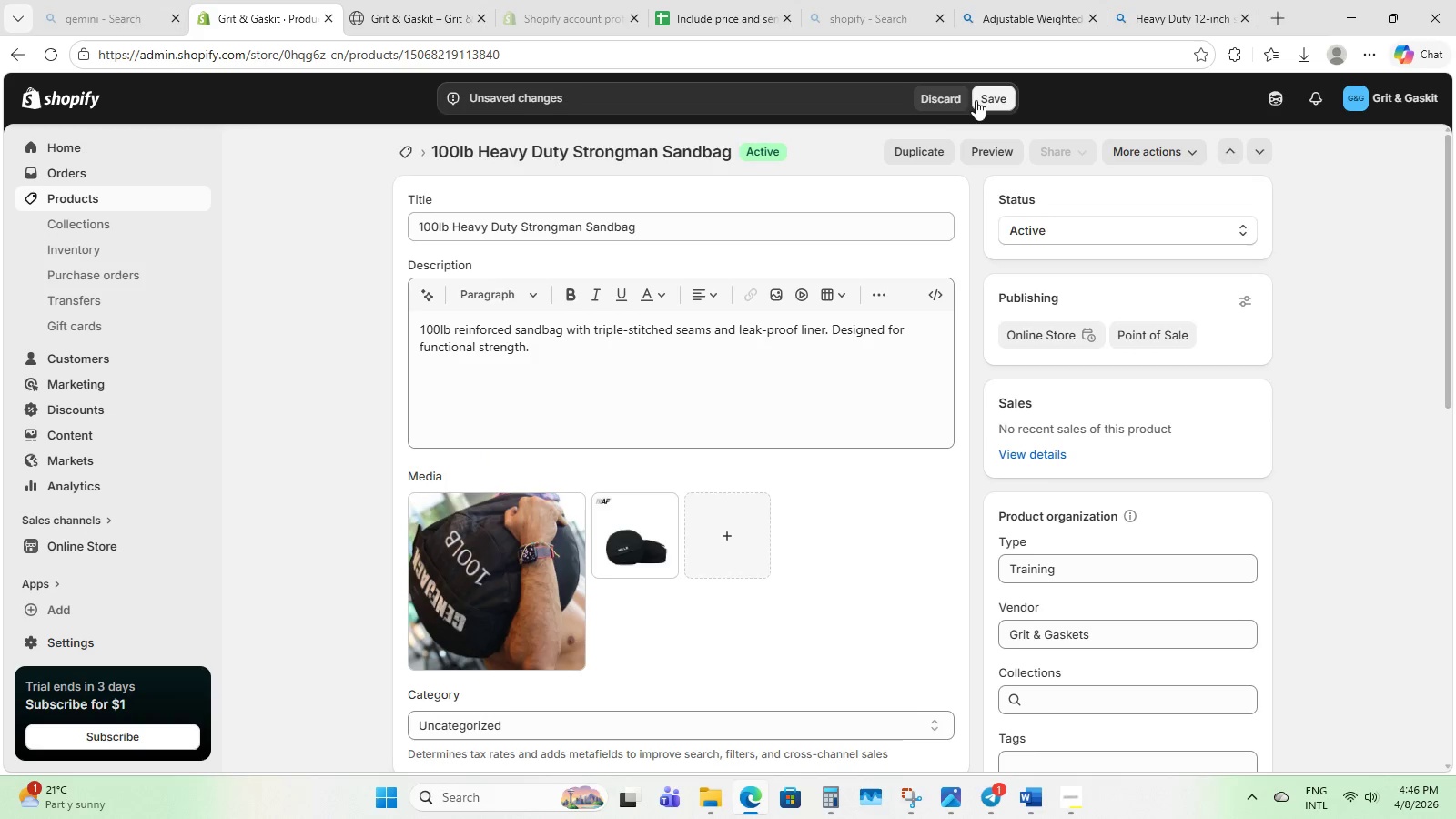 
left_click([976, 100])
 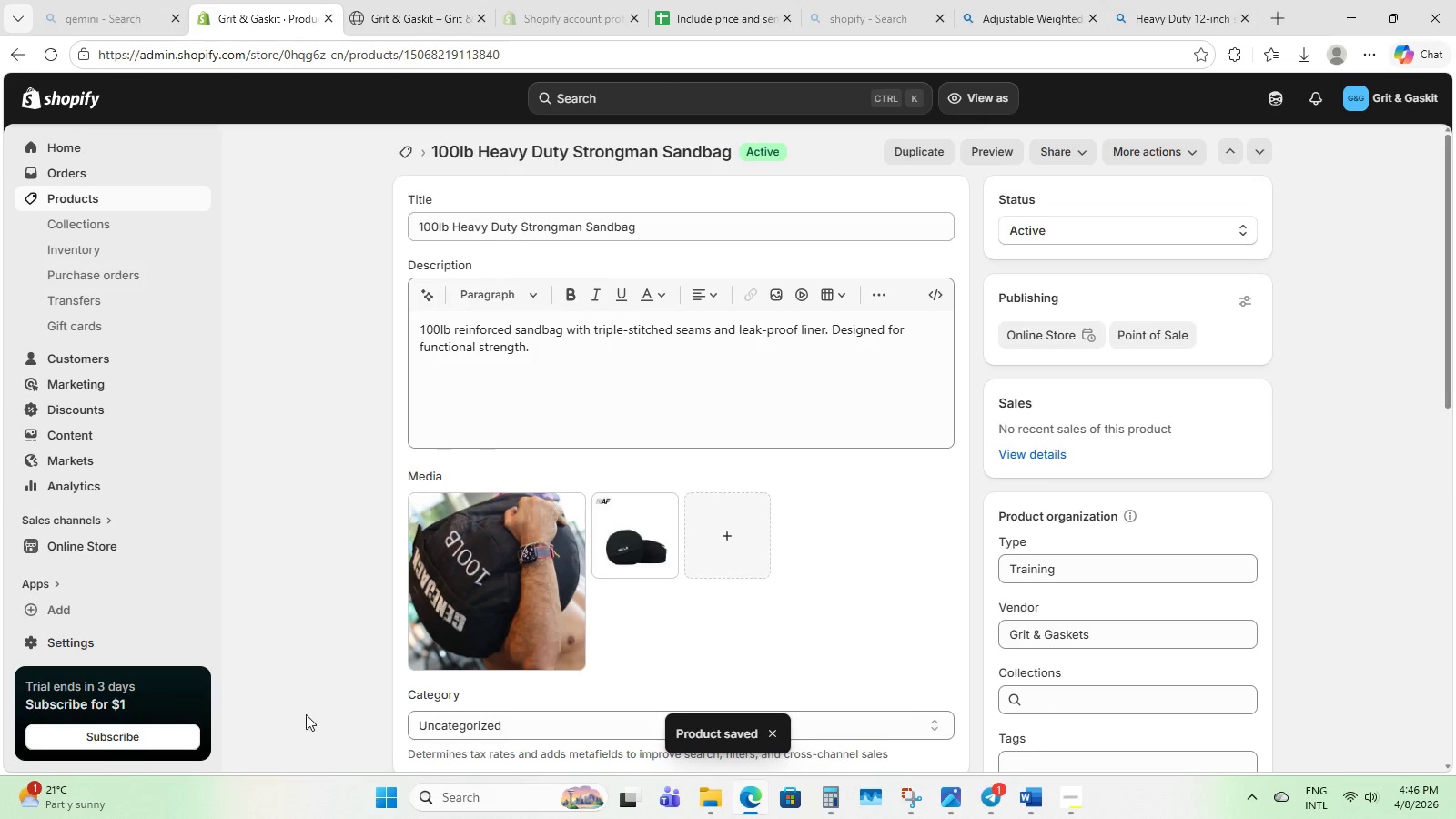 
wait(5.69)
 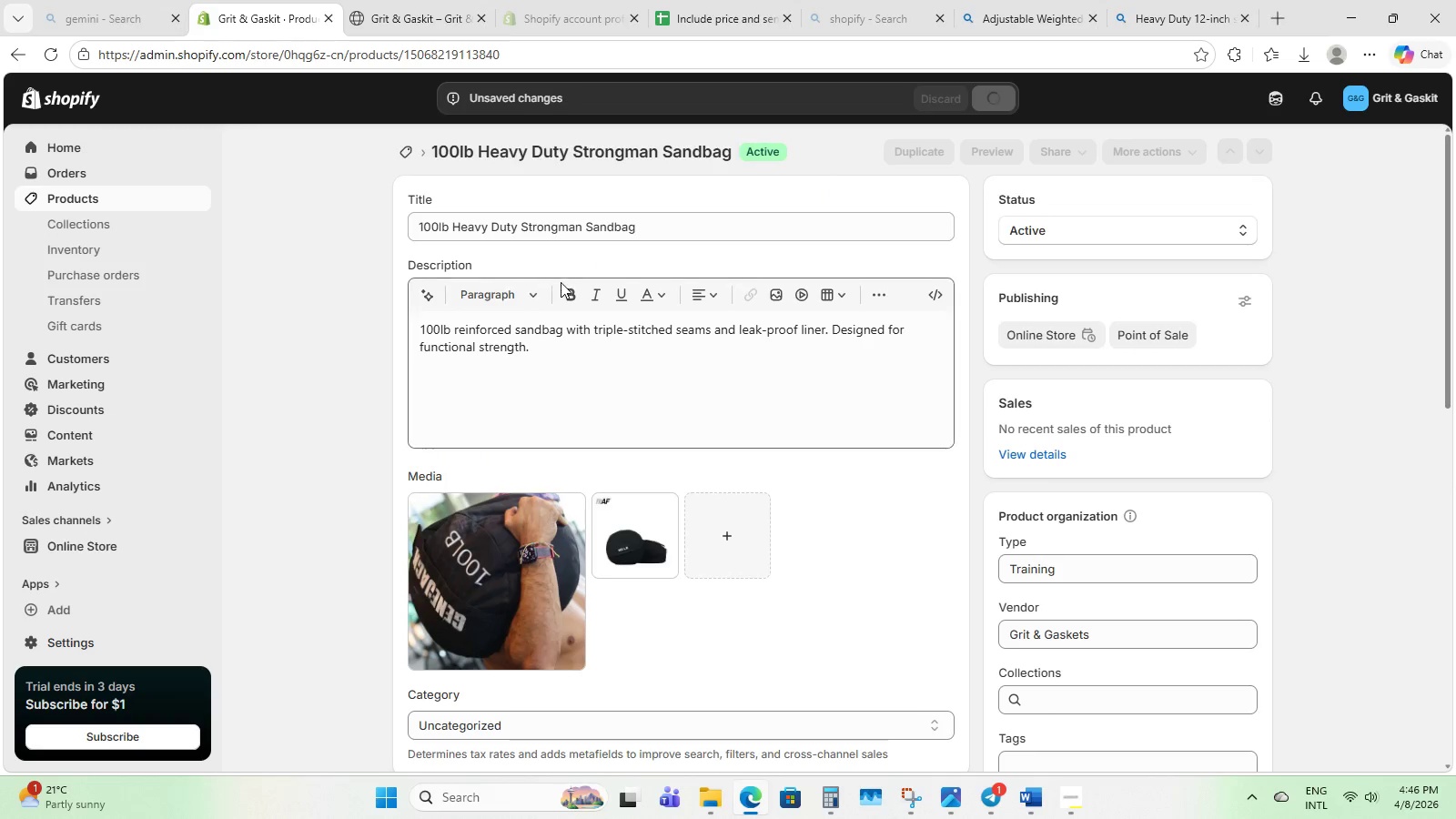 
left_click([123, 197])
 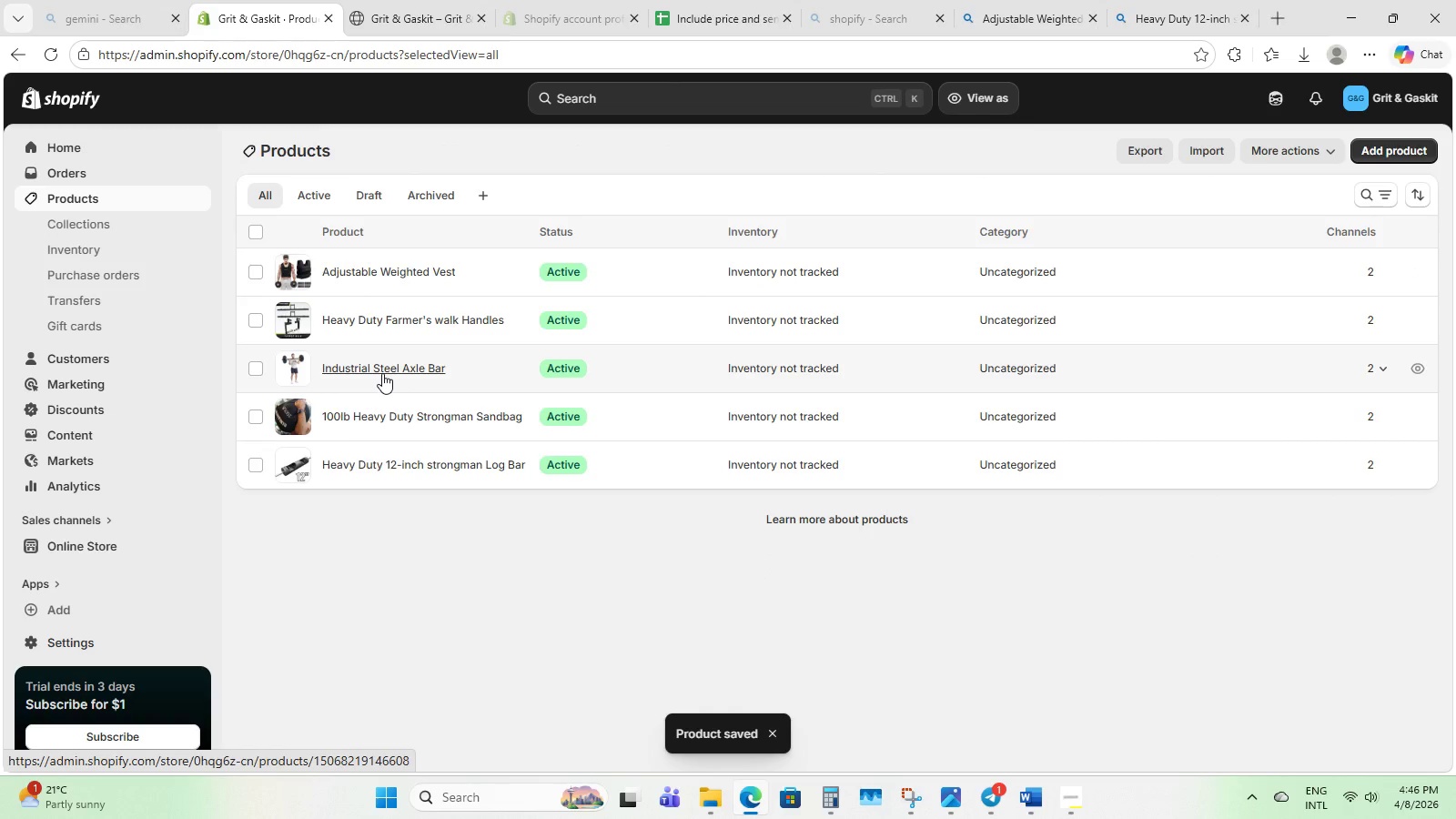 
left_click([380, 372])
 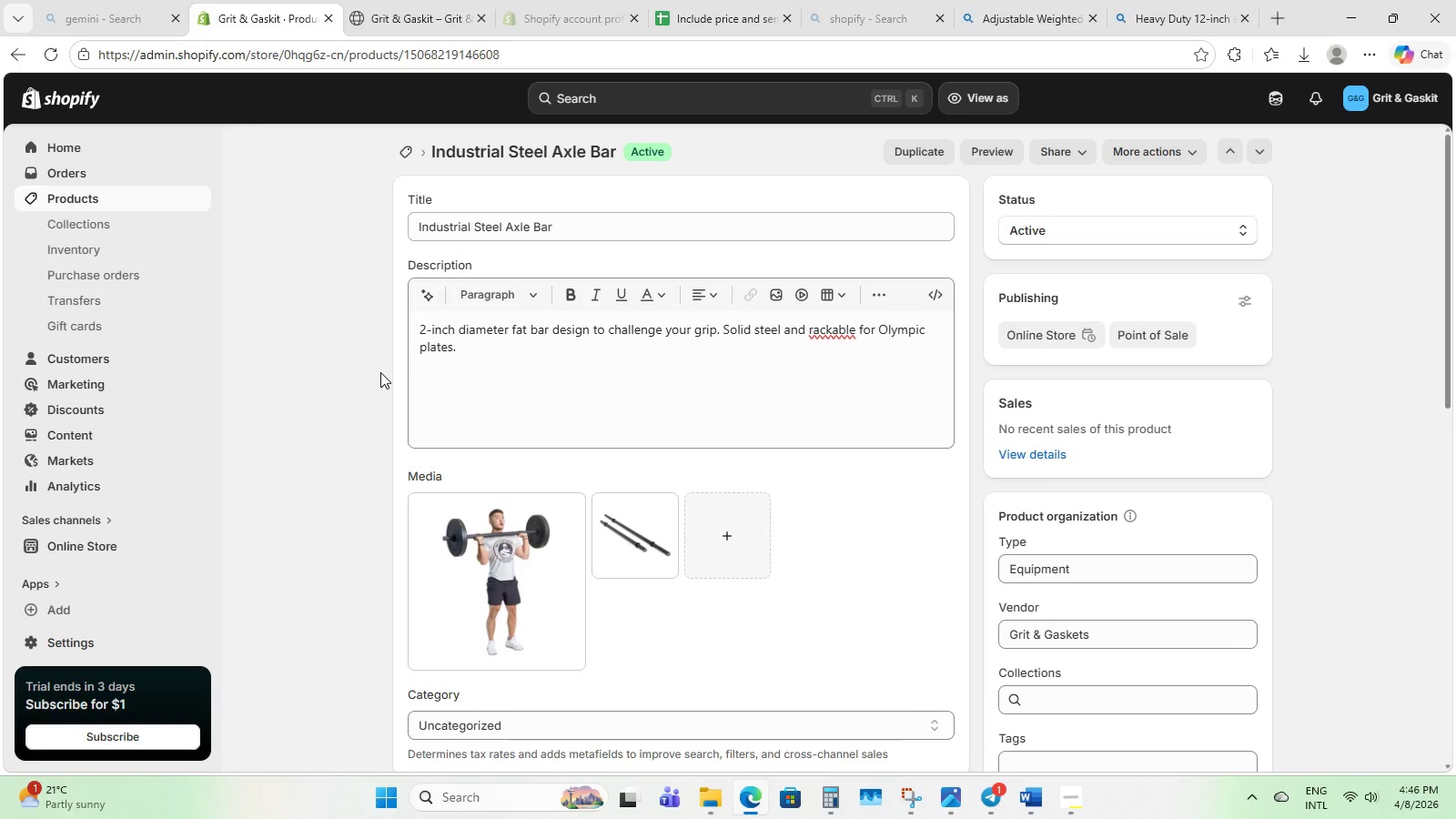 
scroll: coordinate [613, 439], scroll_direction: down, amount: 5.0
 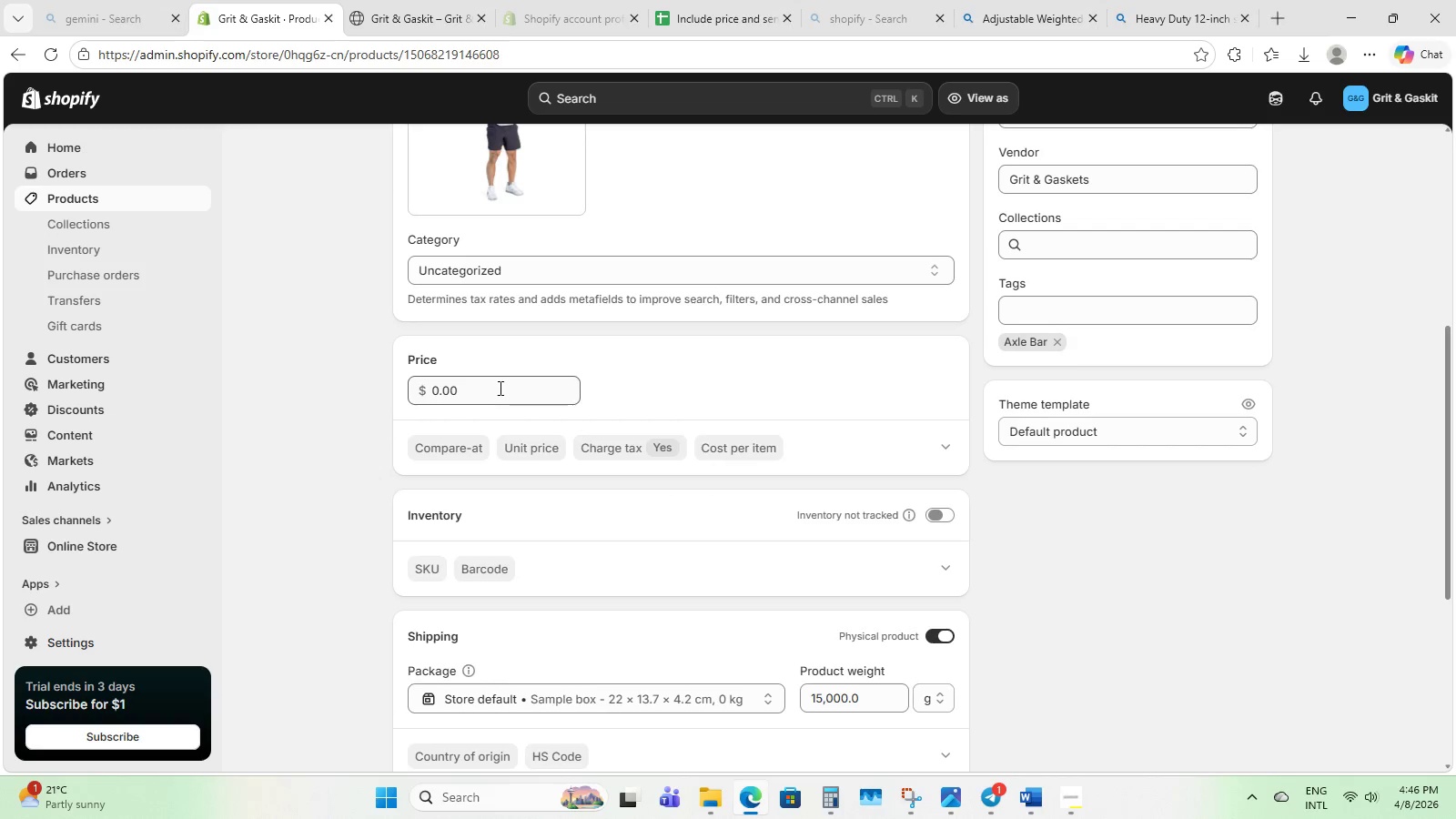 
left_click([499, 388])
 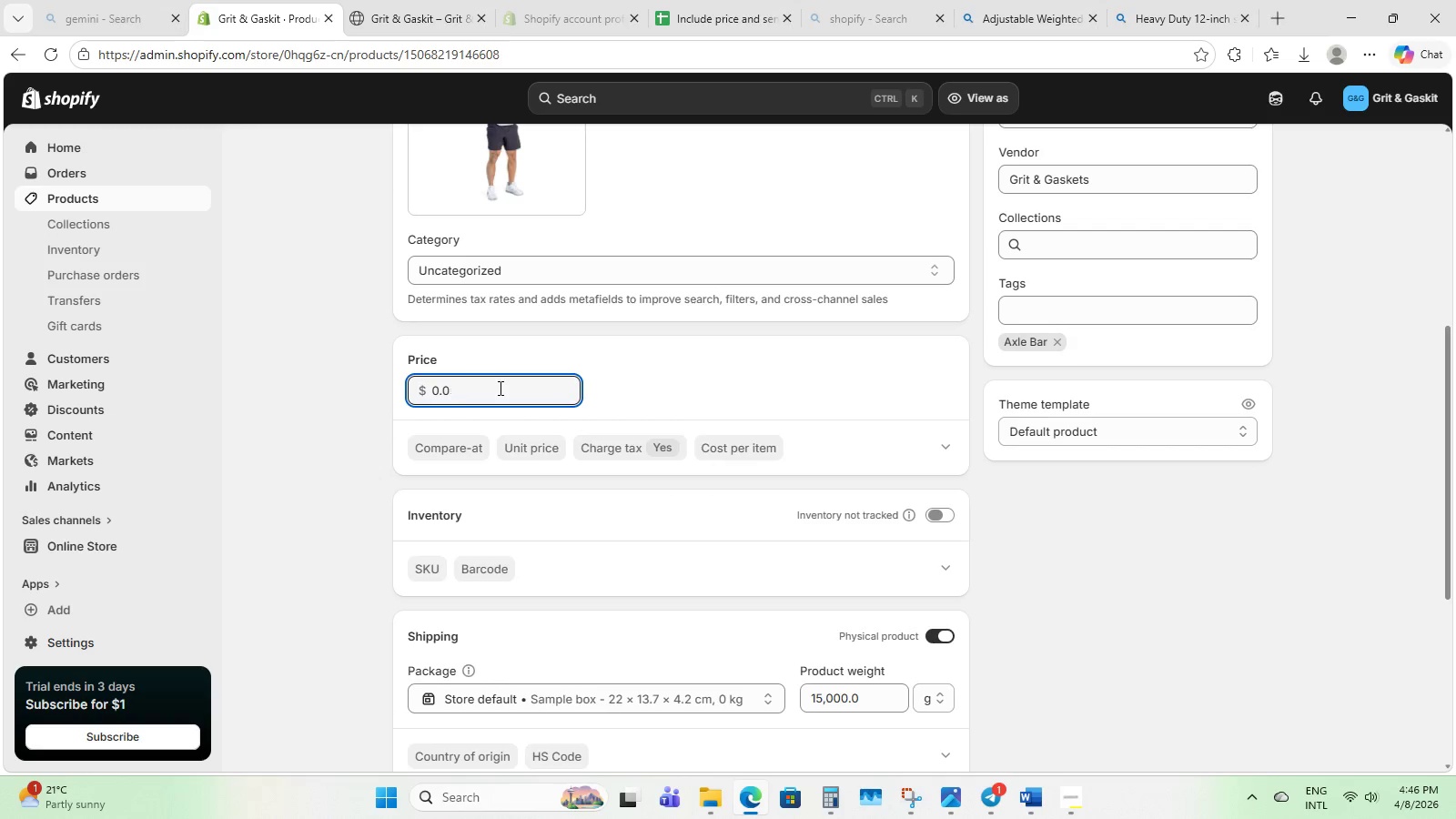 
key(Backspace)
 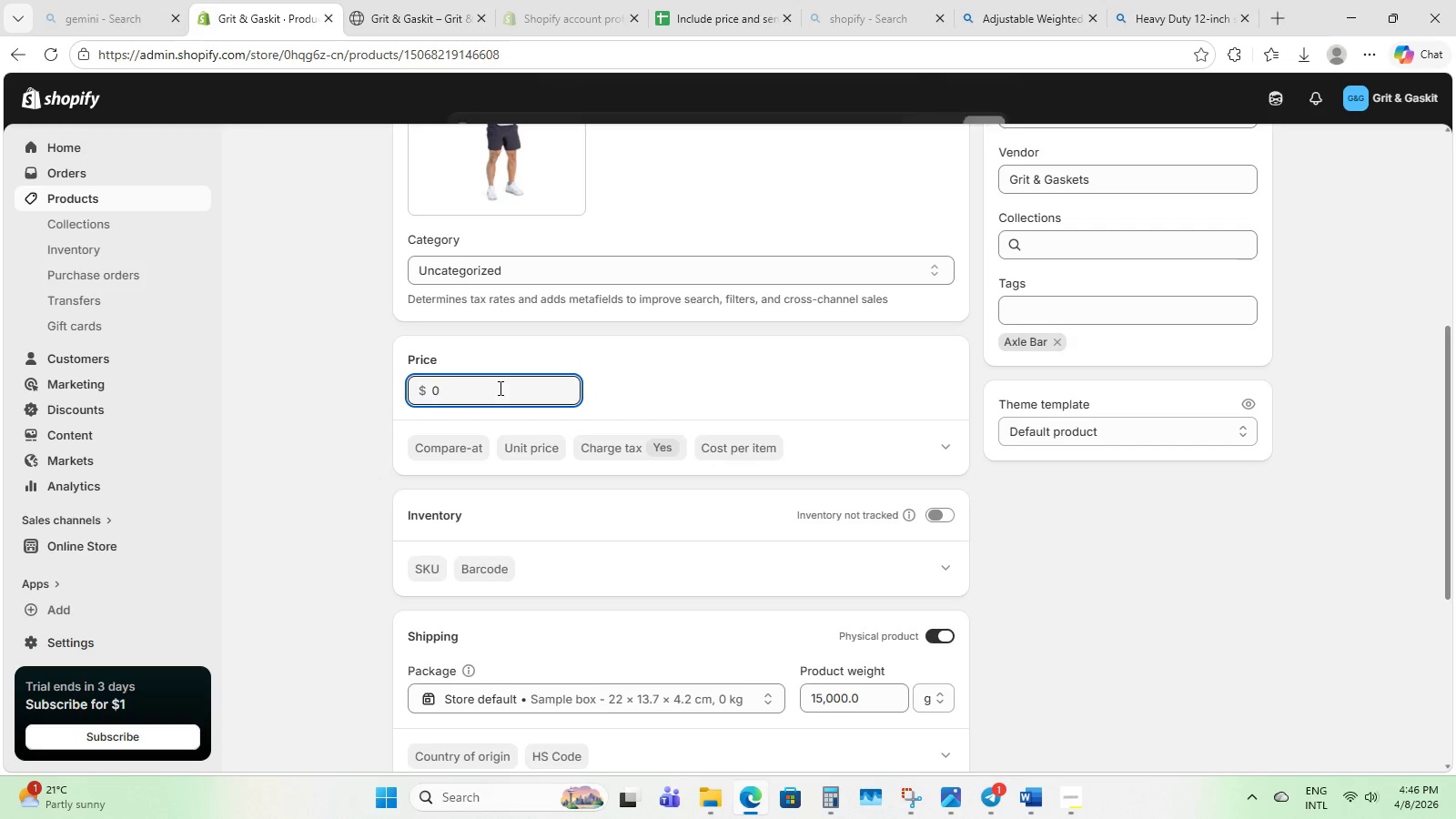 
key(Backspace)
 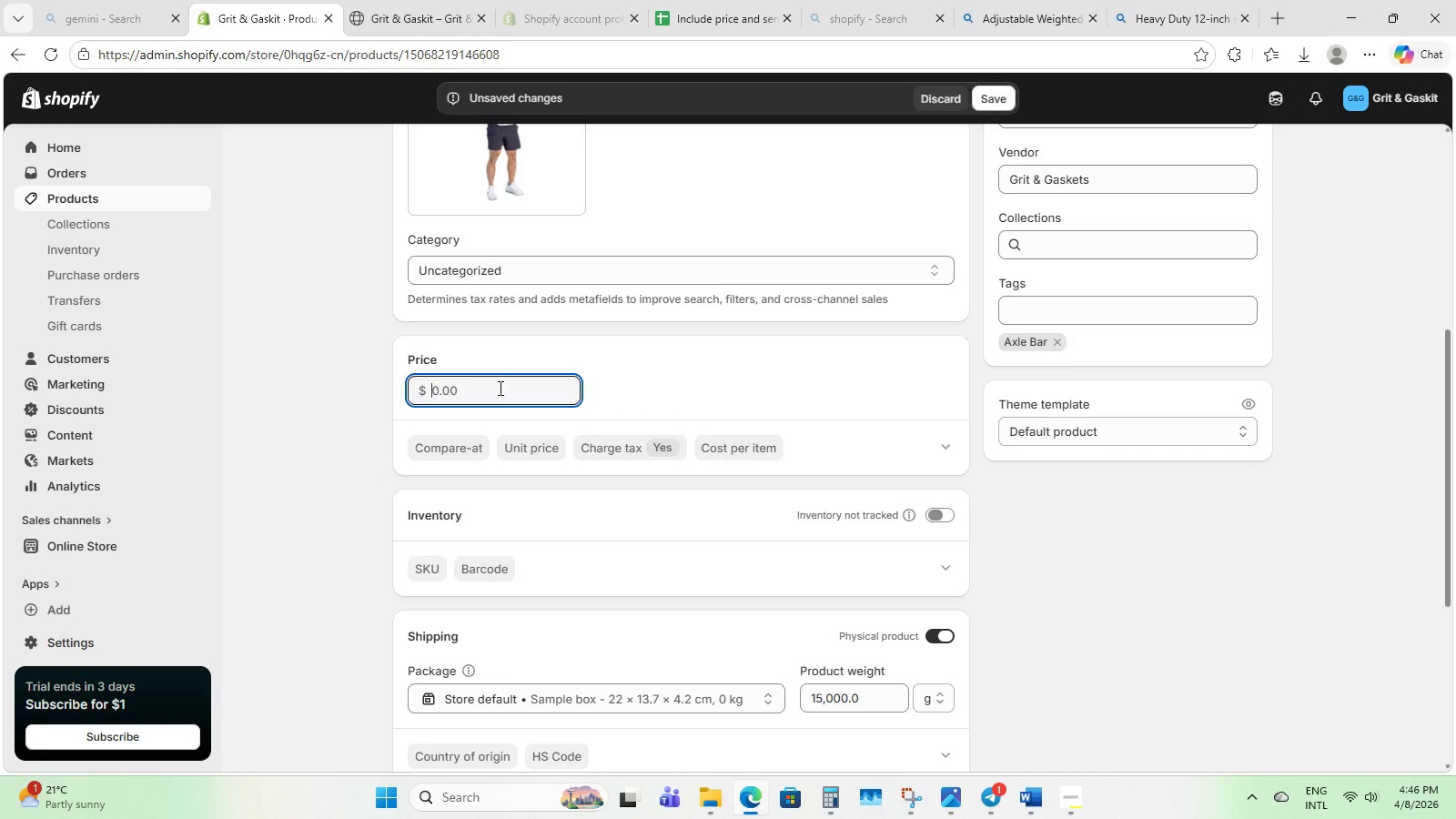 
key(Backspace)
 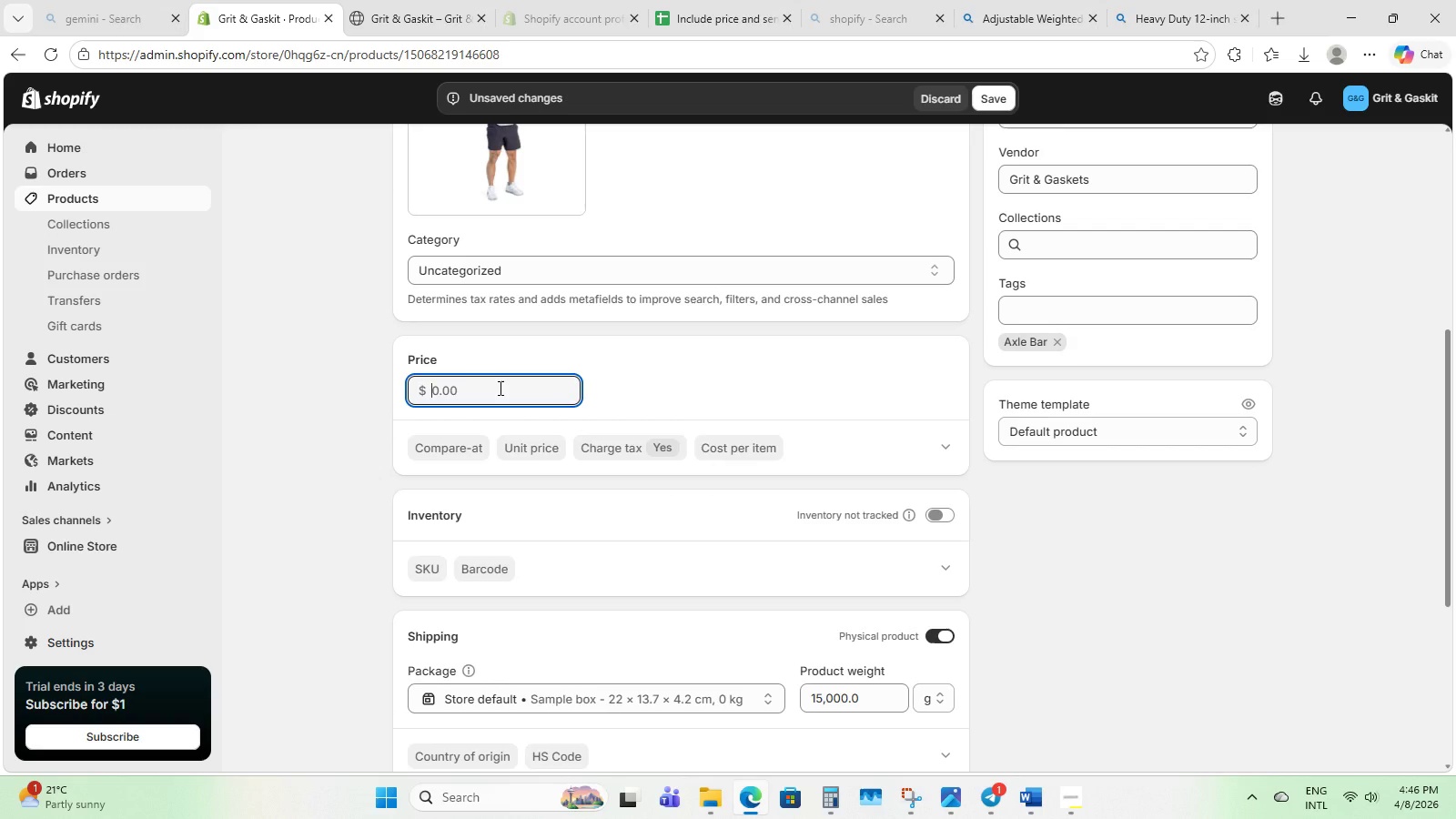 
key(Backspace)
 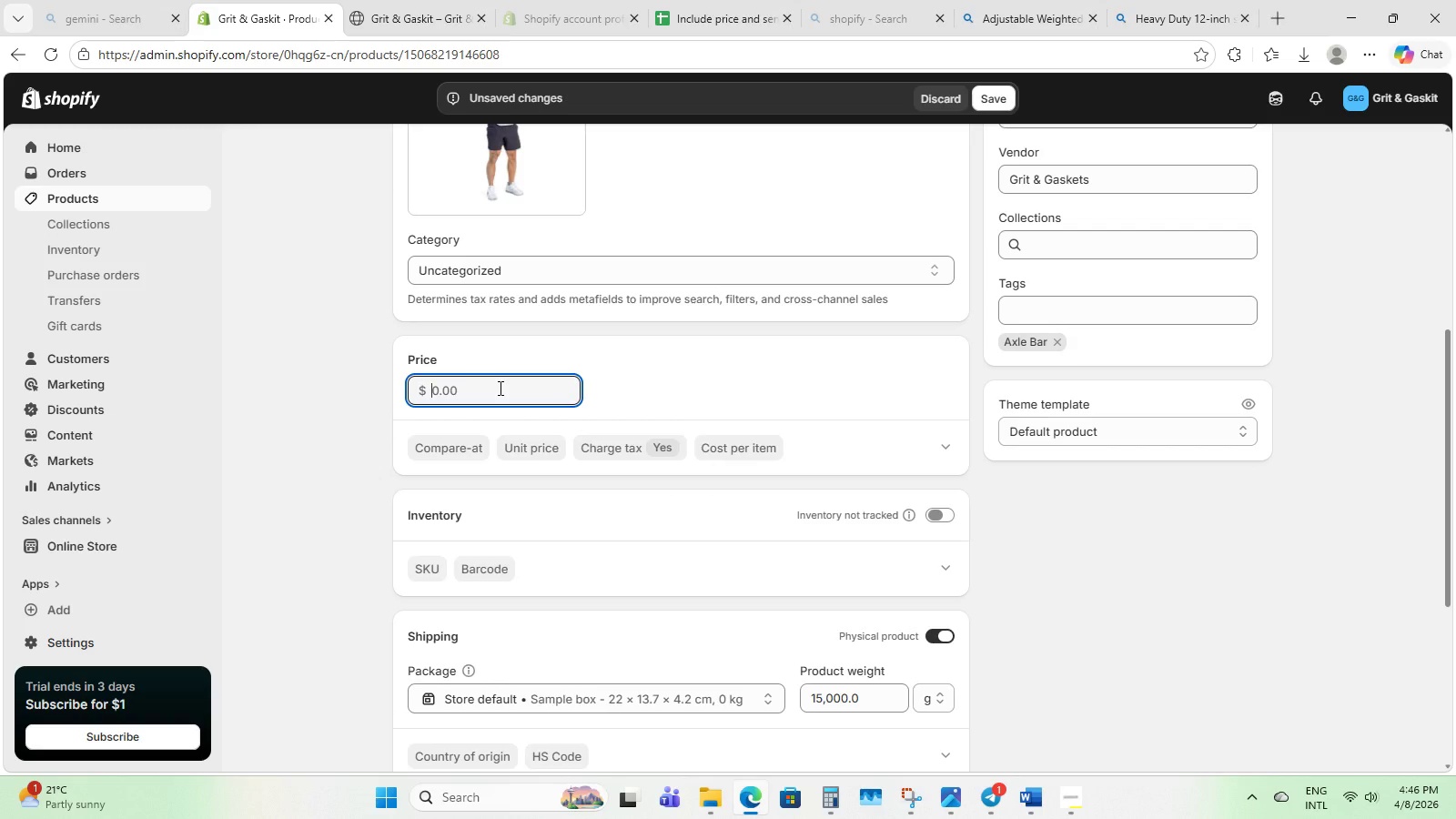 
key(Backspace)
 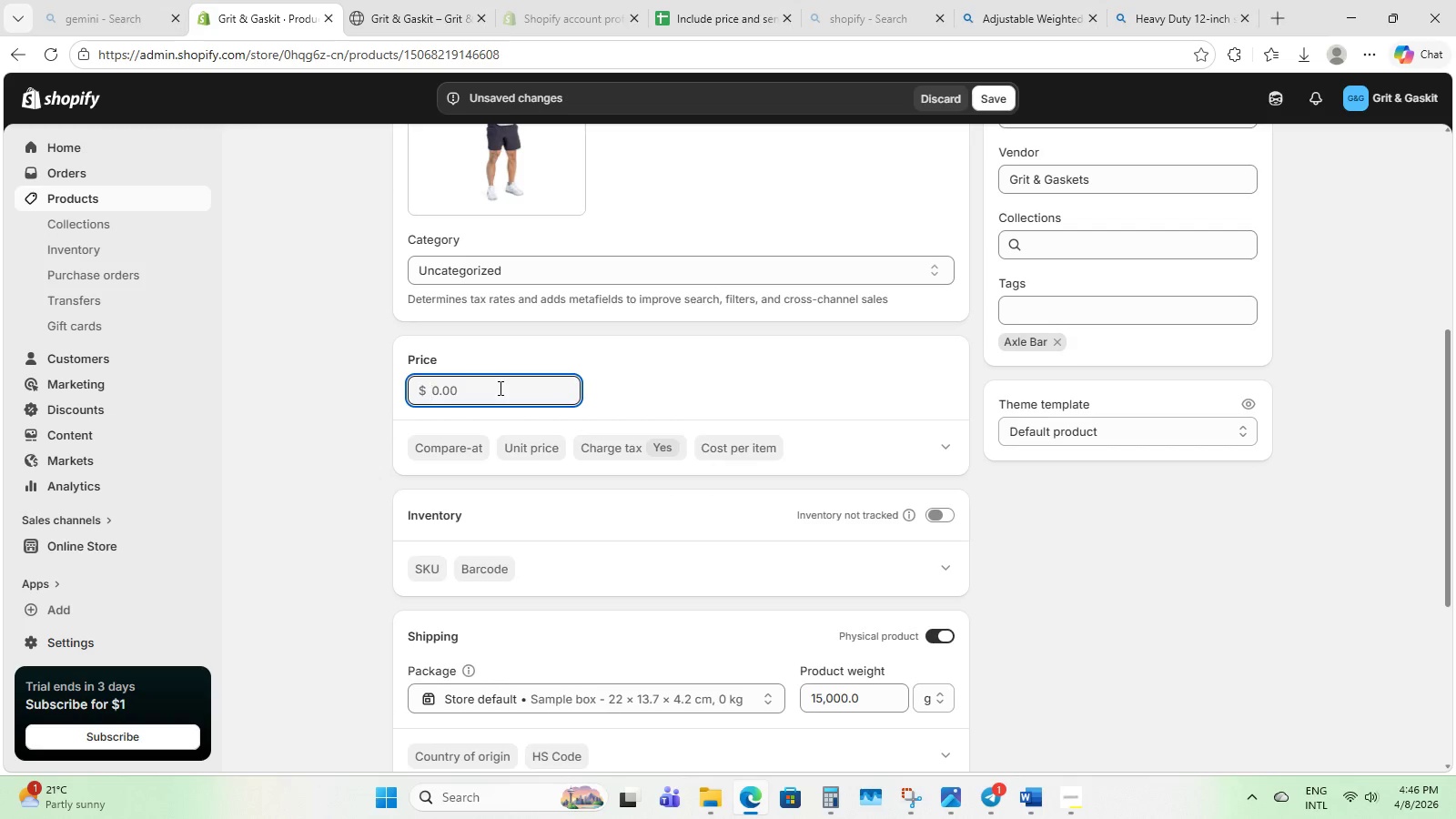 
key(Backspace)
 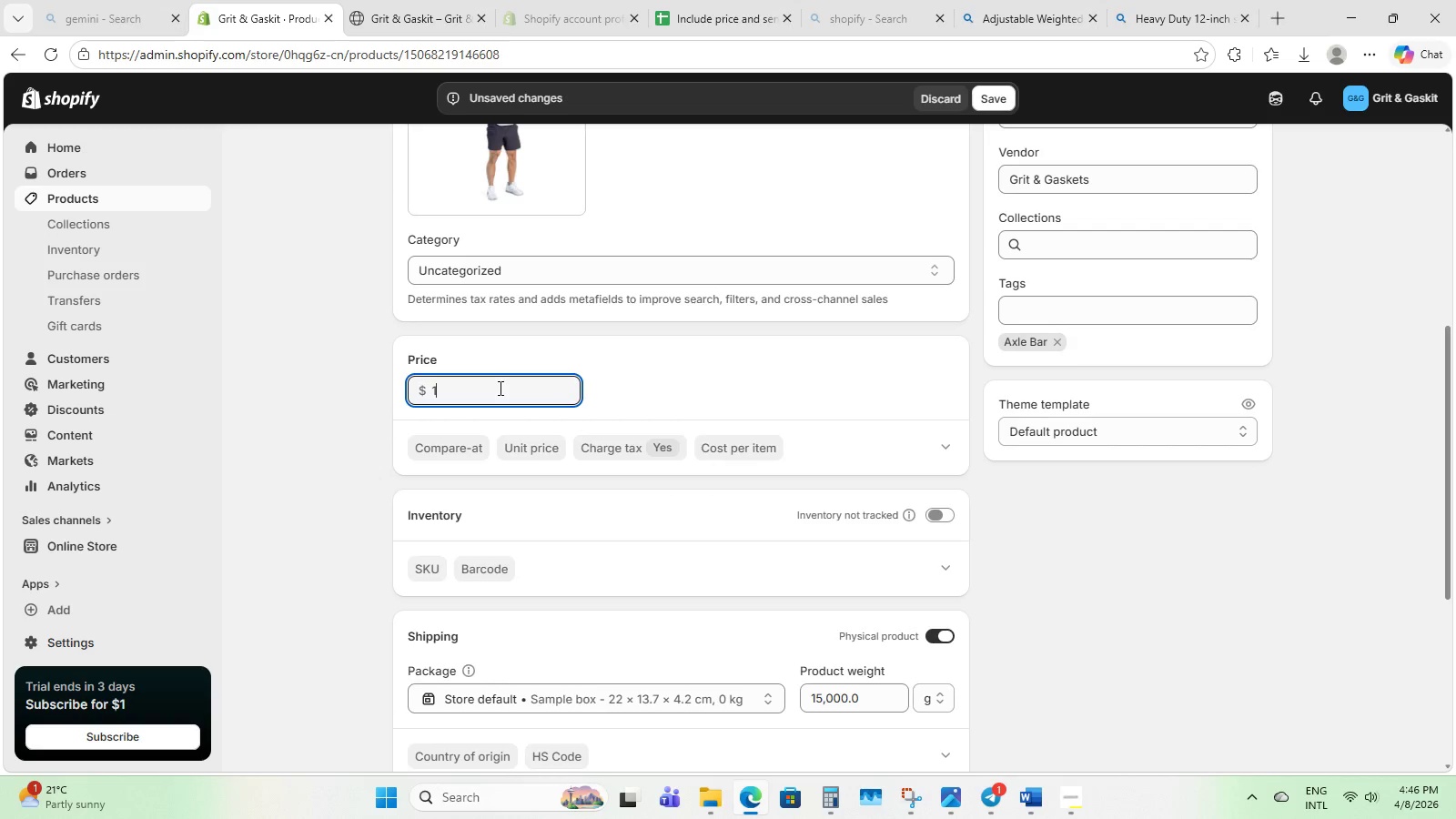 
key(Numpad1)
 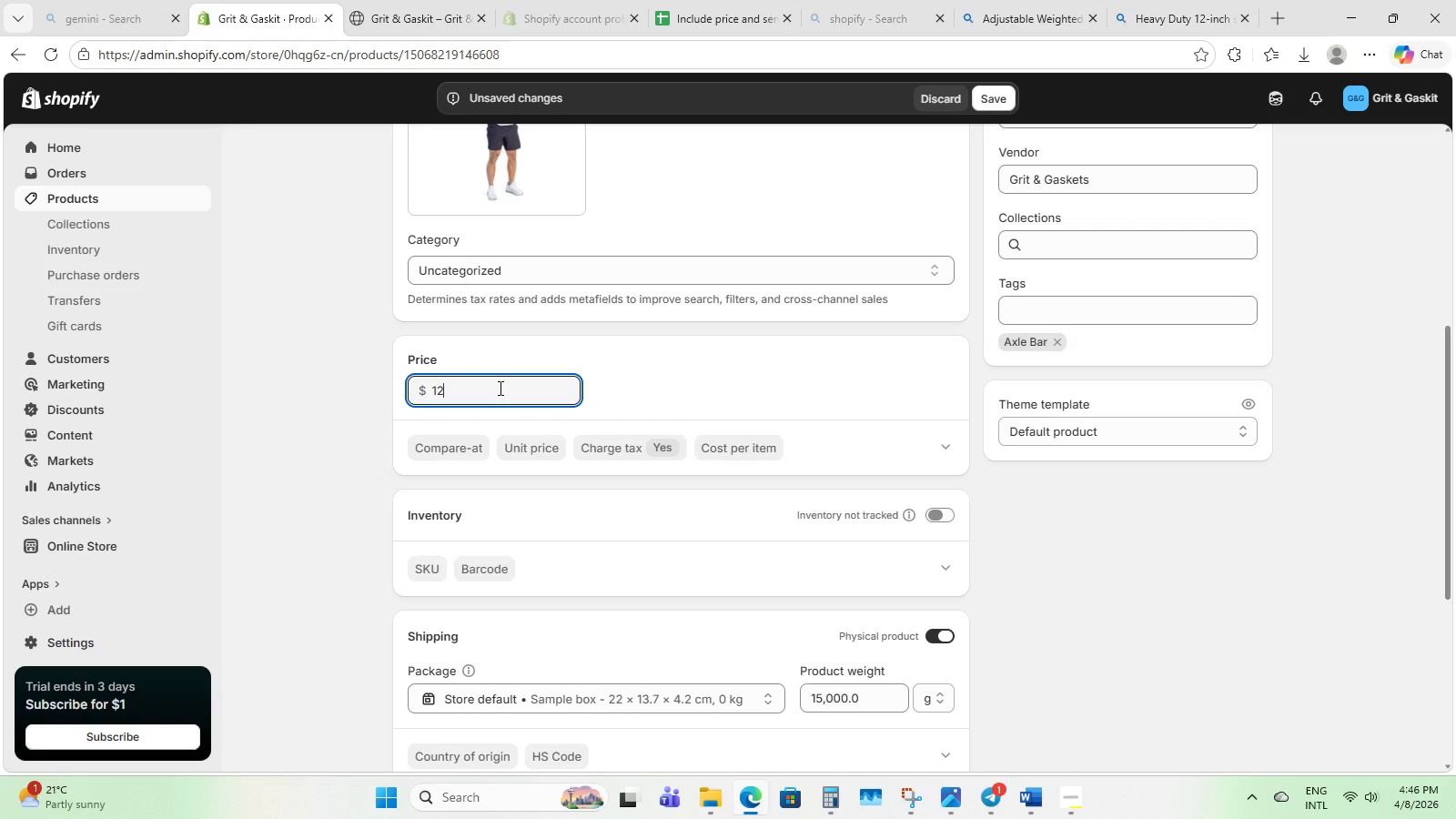 
key(Numpad2)
 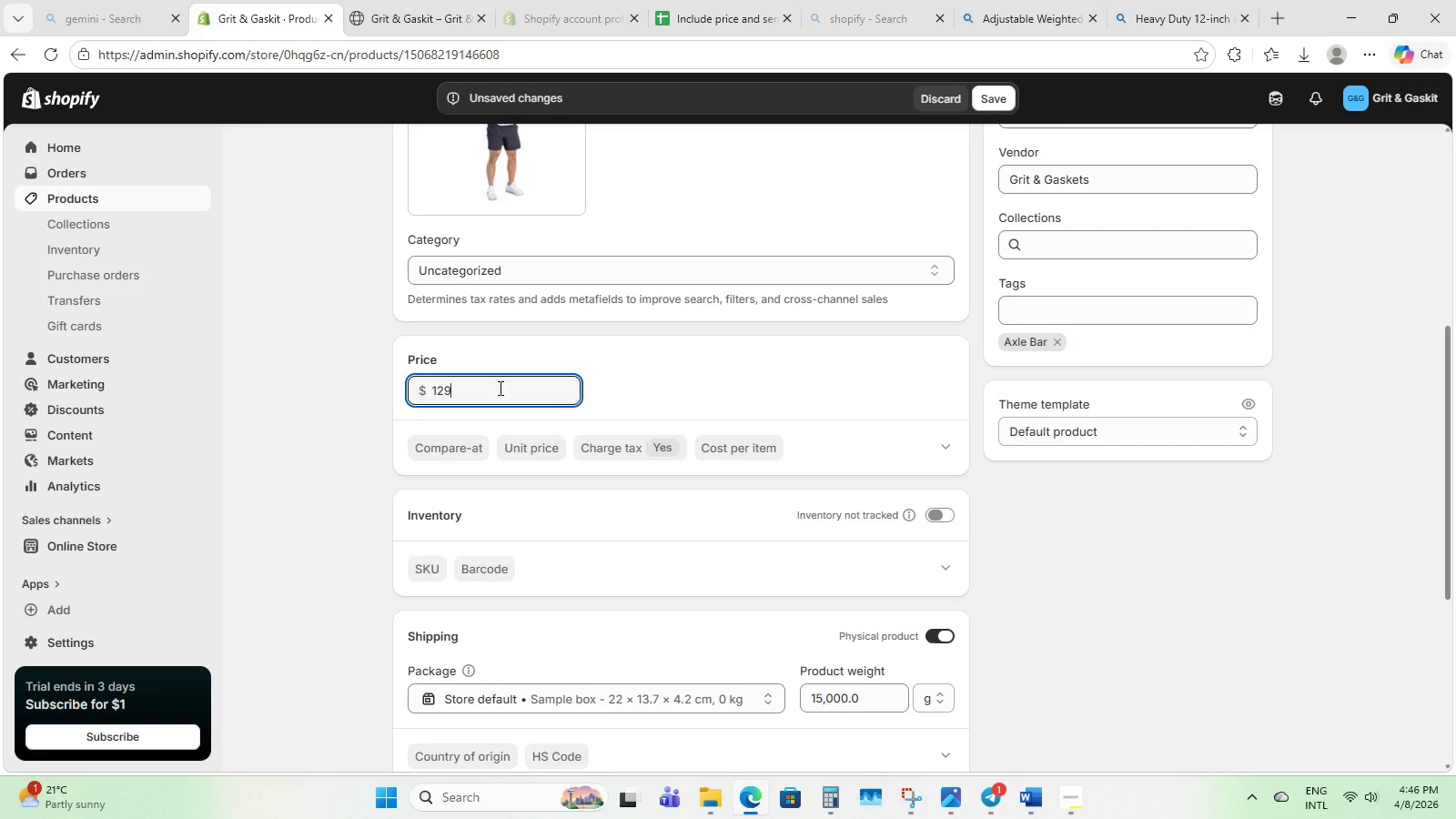 
key(Numpad9)
 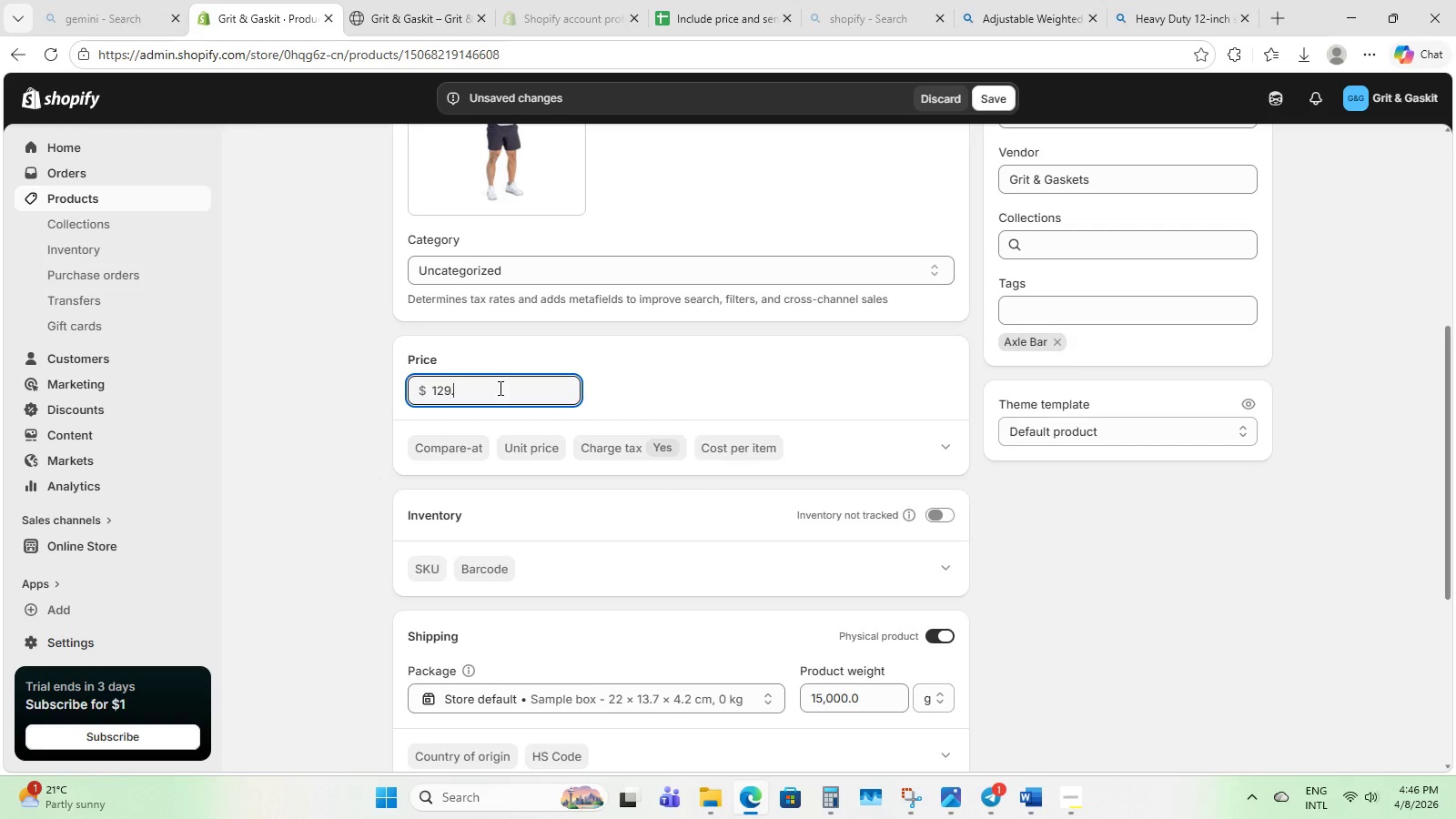 
key(NumpadDecimal)
 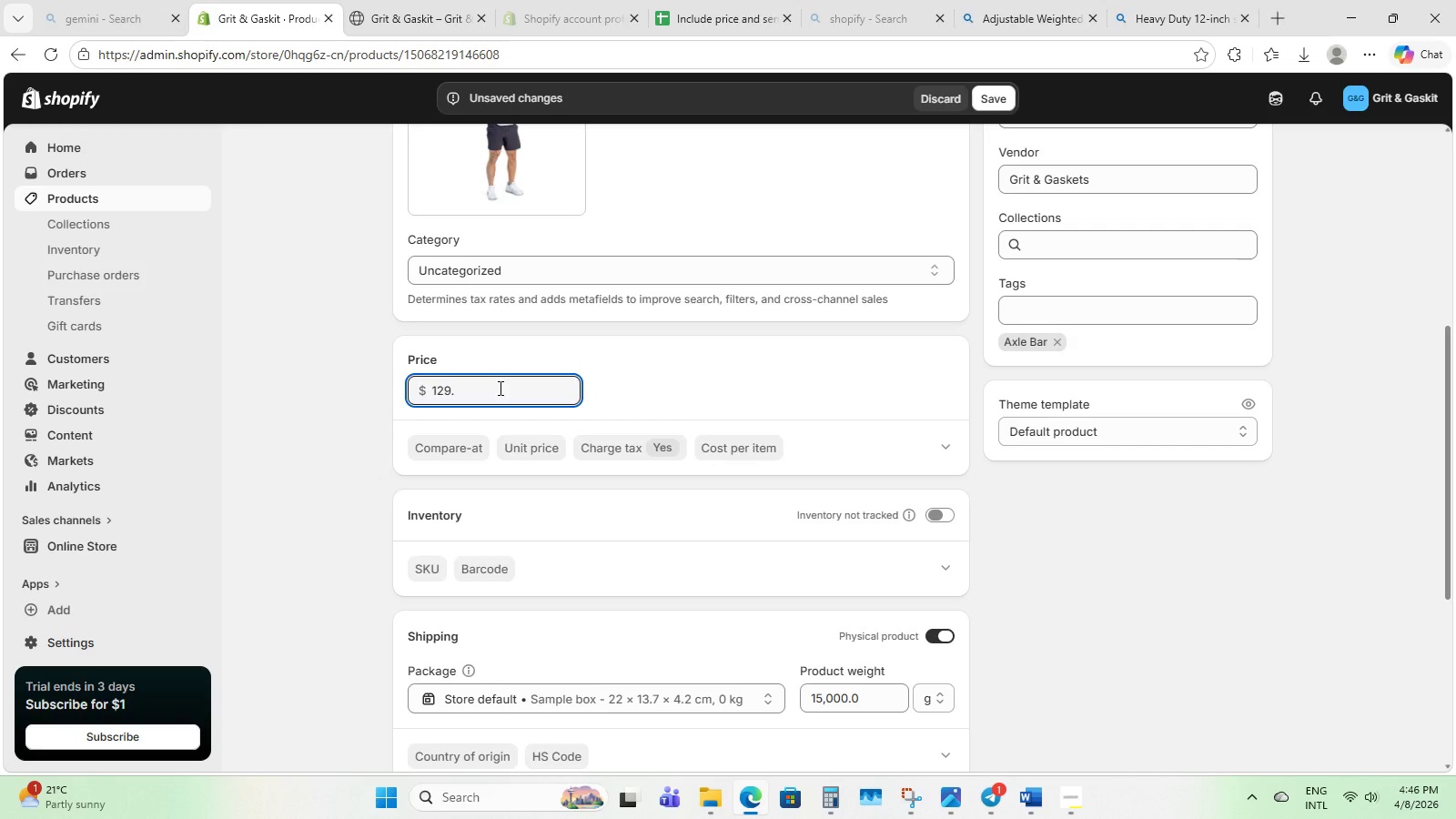 
key(Numpad9)
 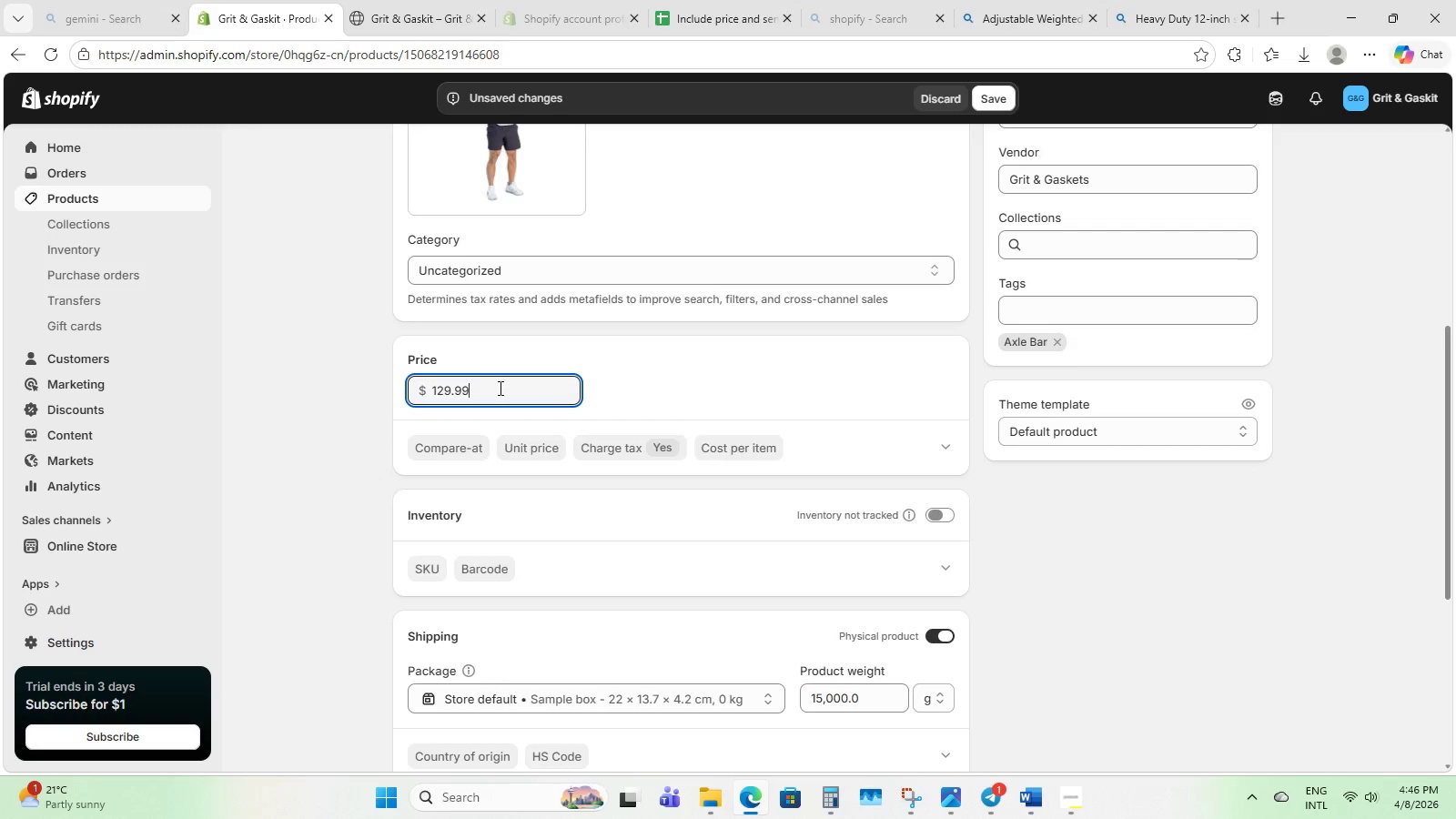 
key(Numpad9)
 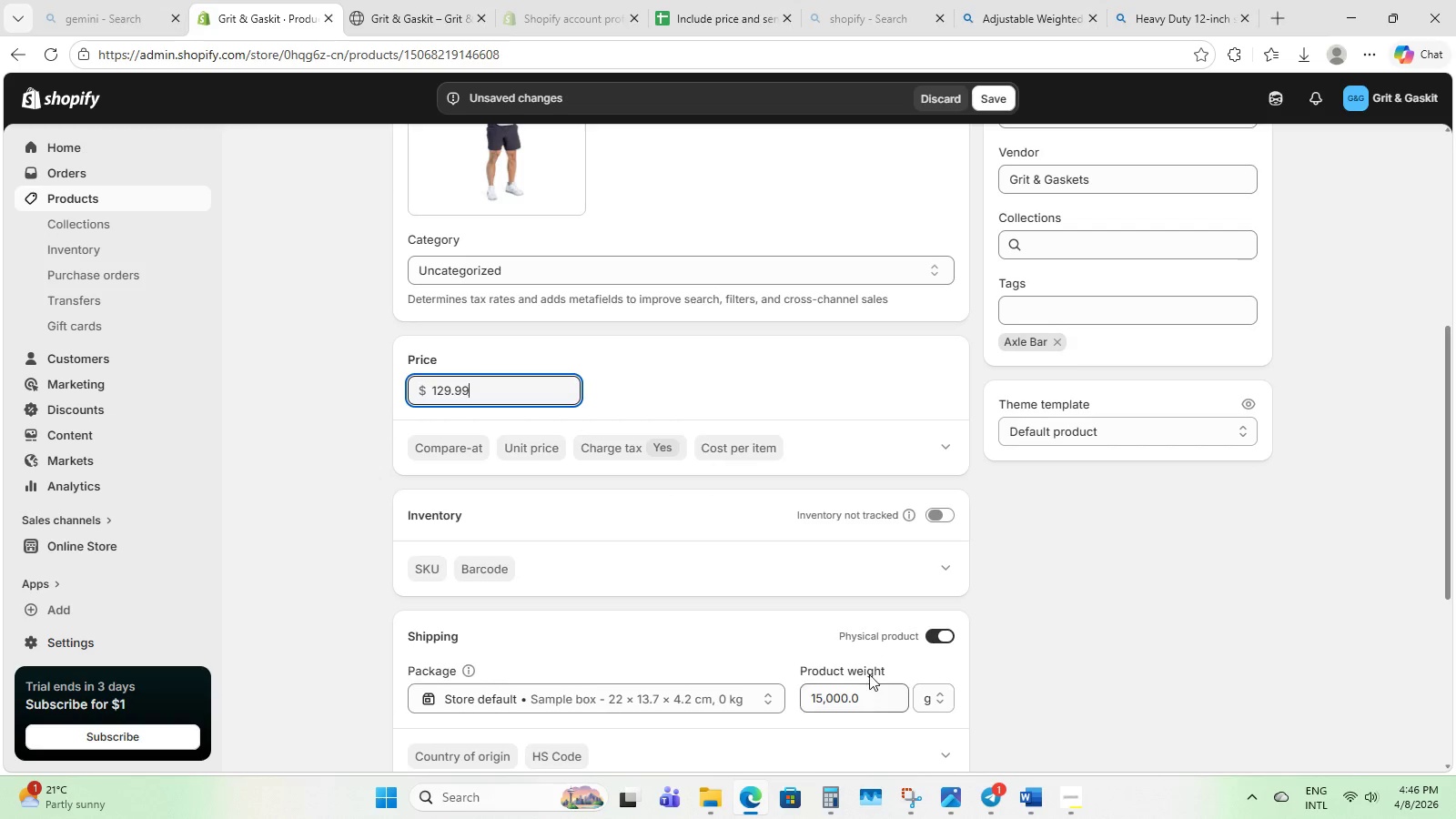 
scroll: coordinate [865, 667], scroll_direction: up, amount: 8.0
 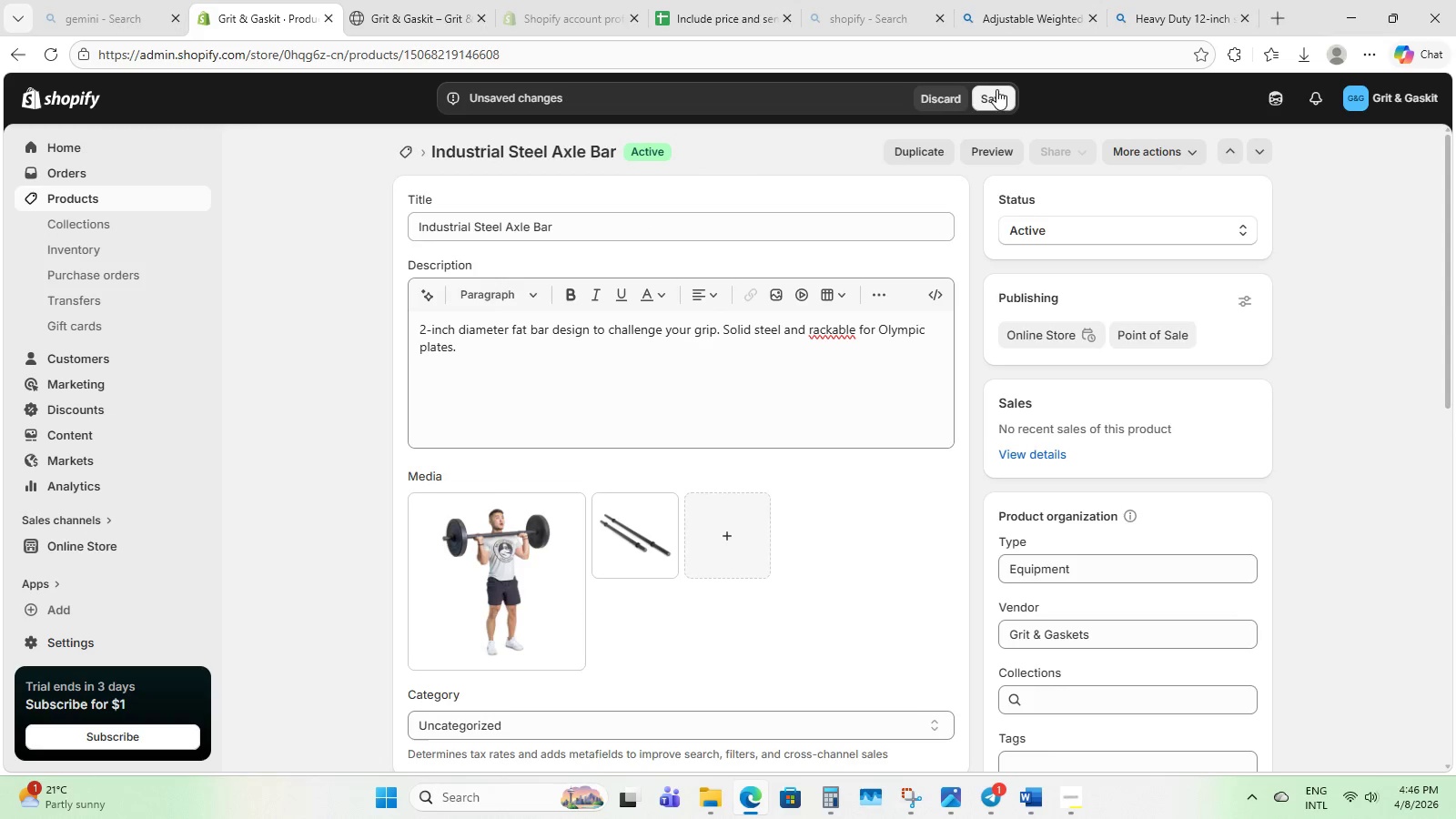 
left_click([997, 91])
 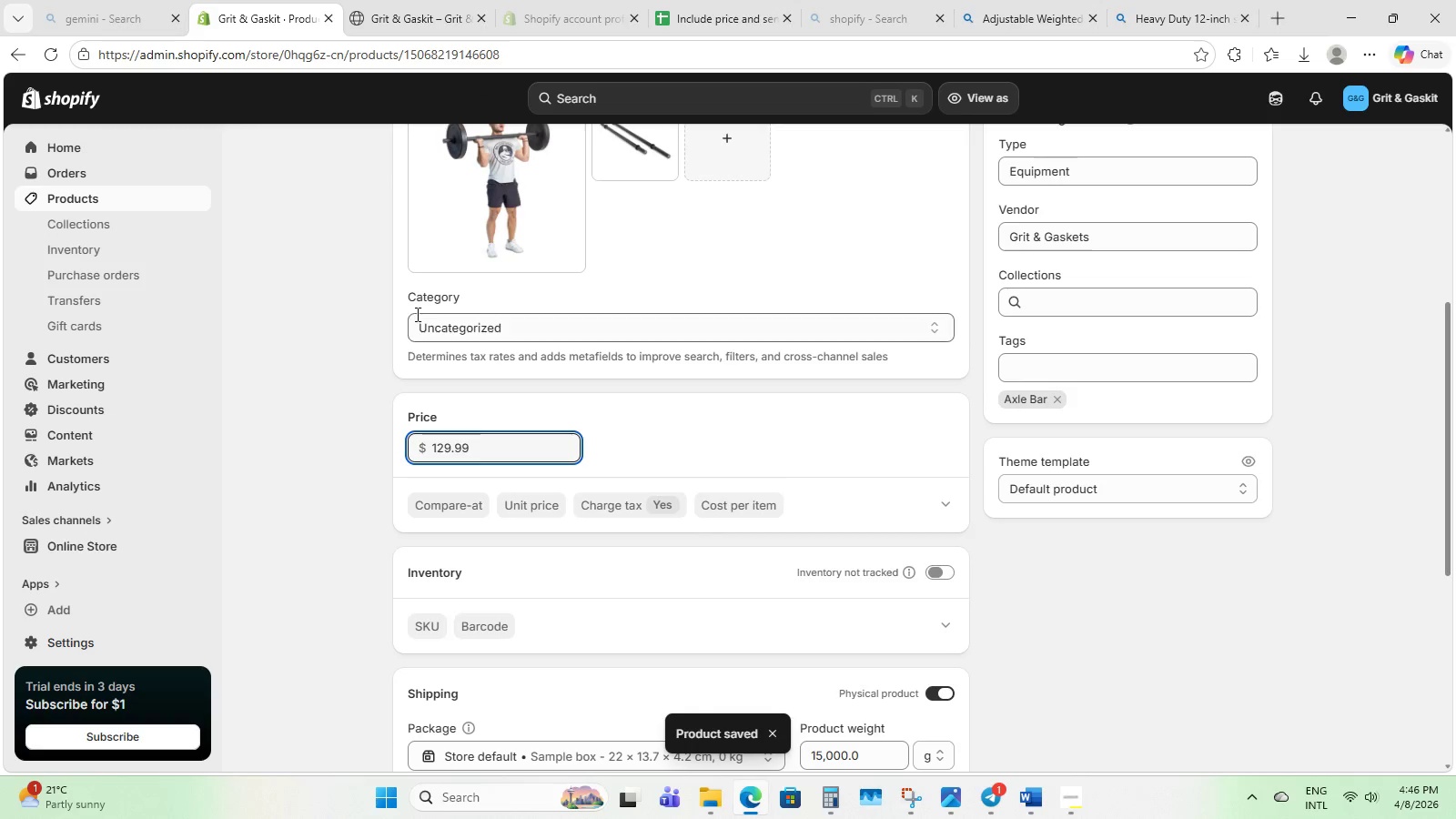 
left_click([97, 197])
 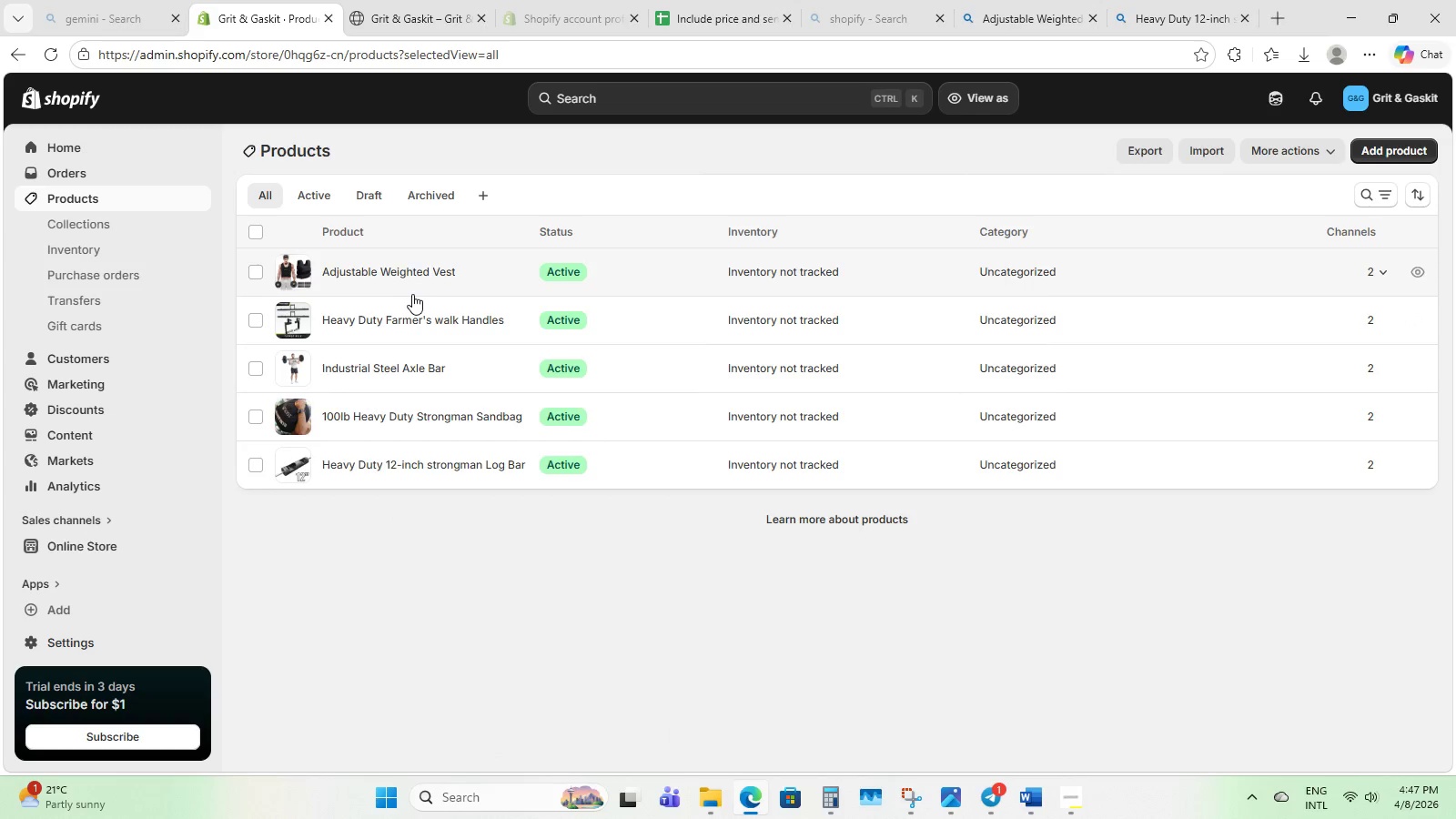 
left_click([401, 319])
 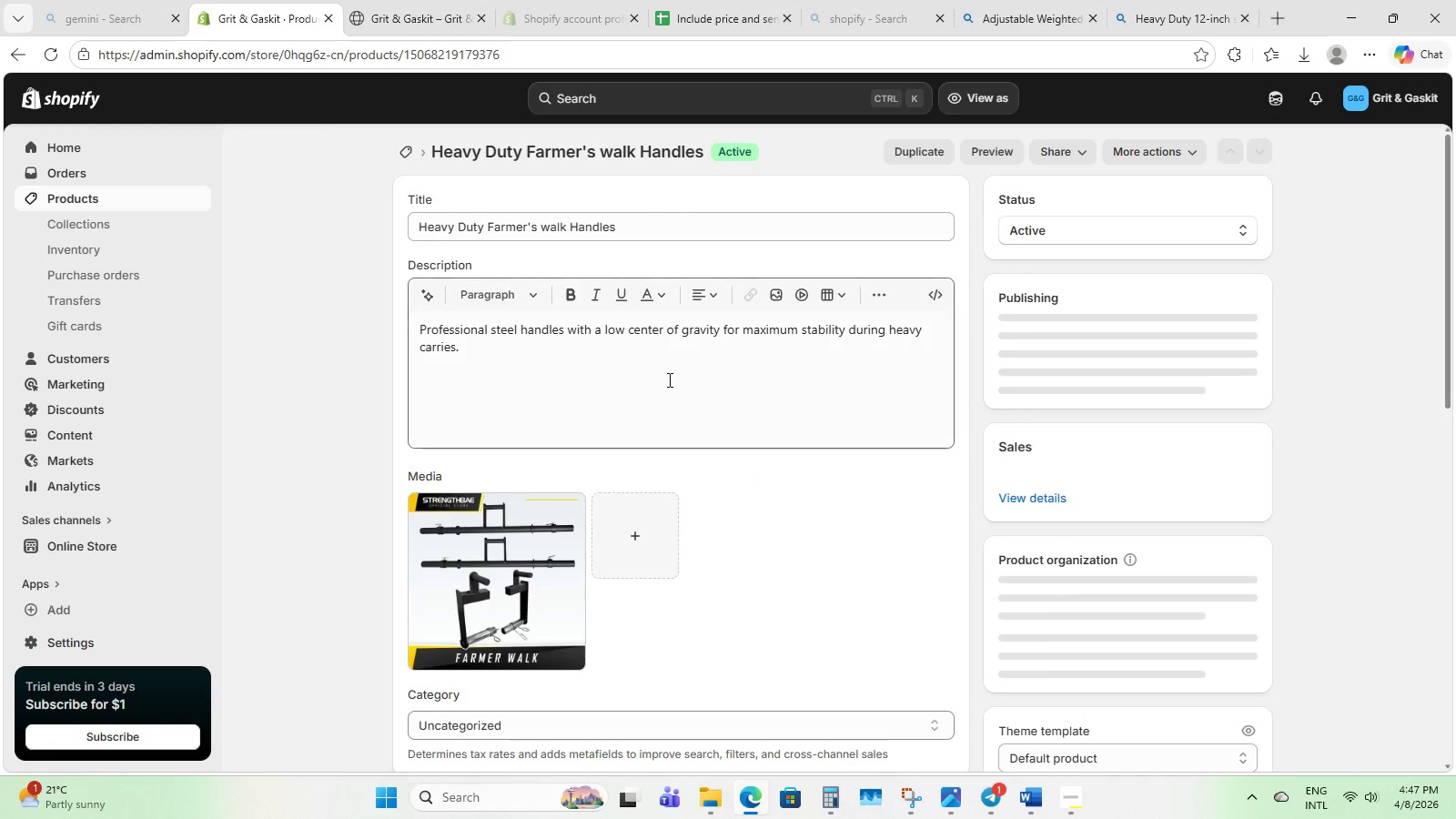 
scroll: coordinate [758, 445], scroll_direction: down, amount: 3.0
 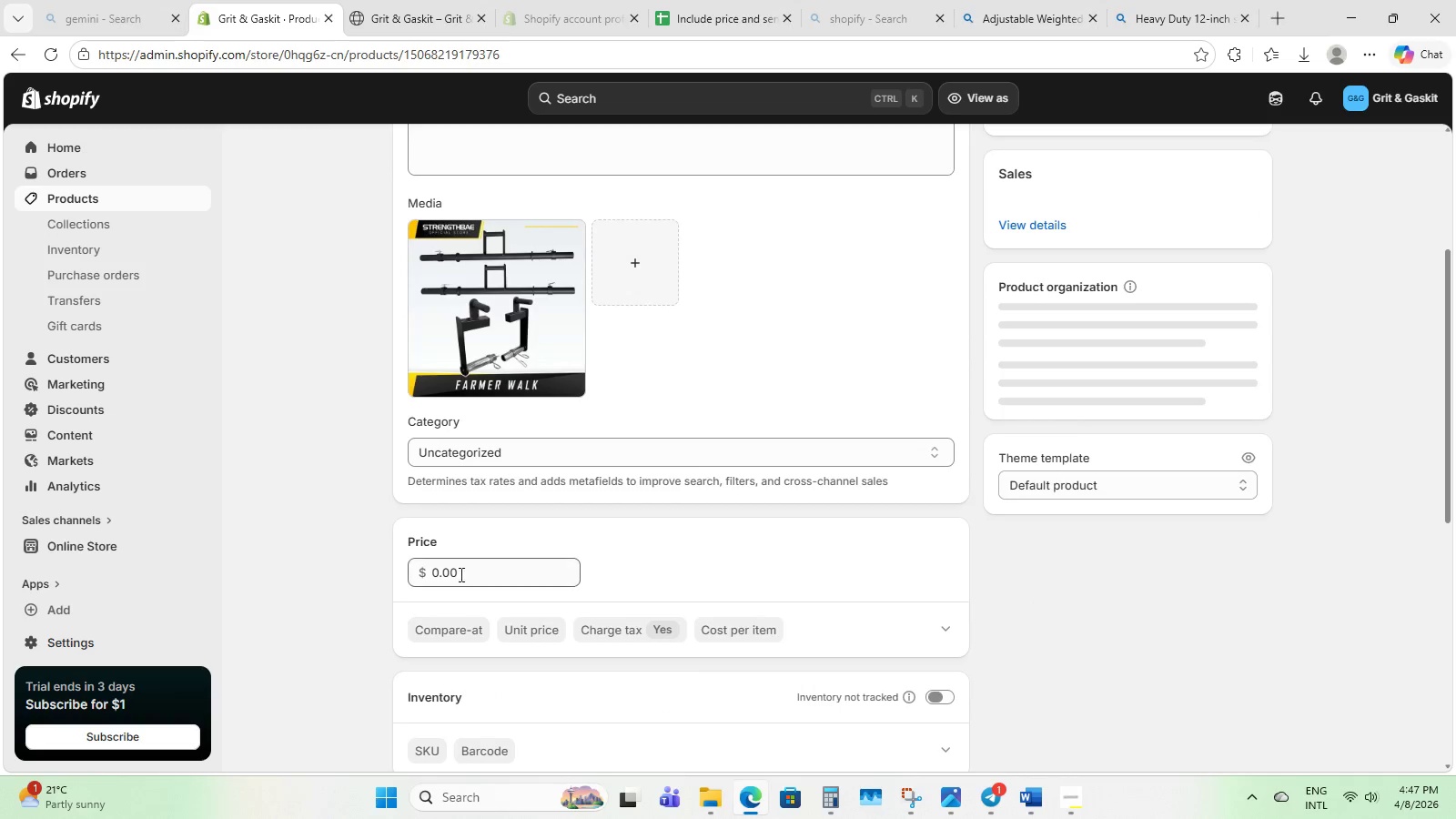 
left_click([466, 569])
 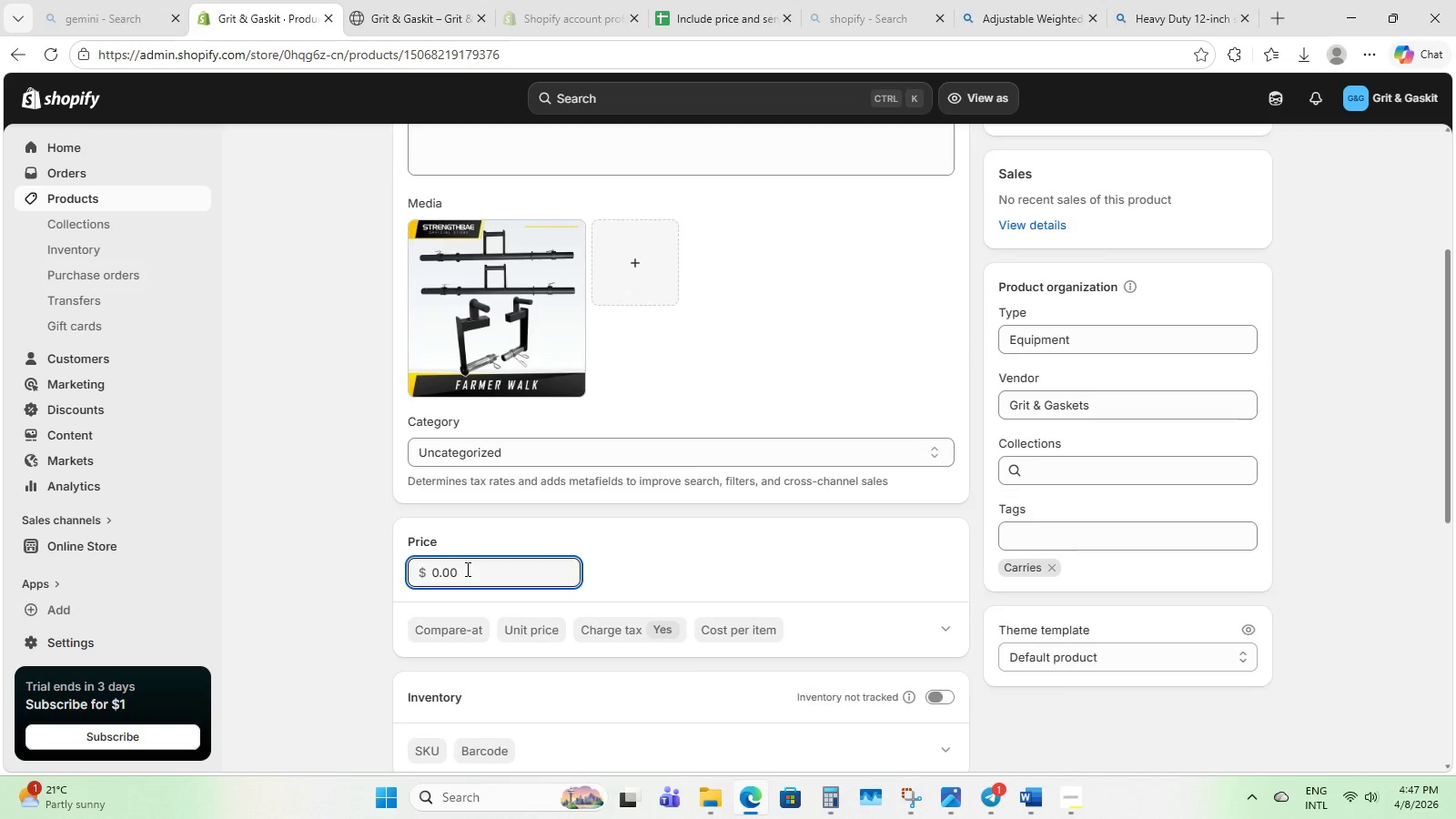 
key(Backspace)
 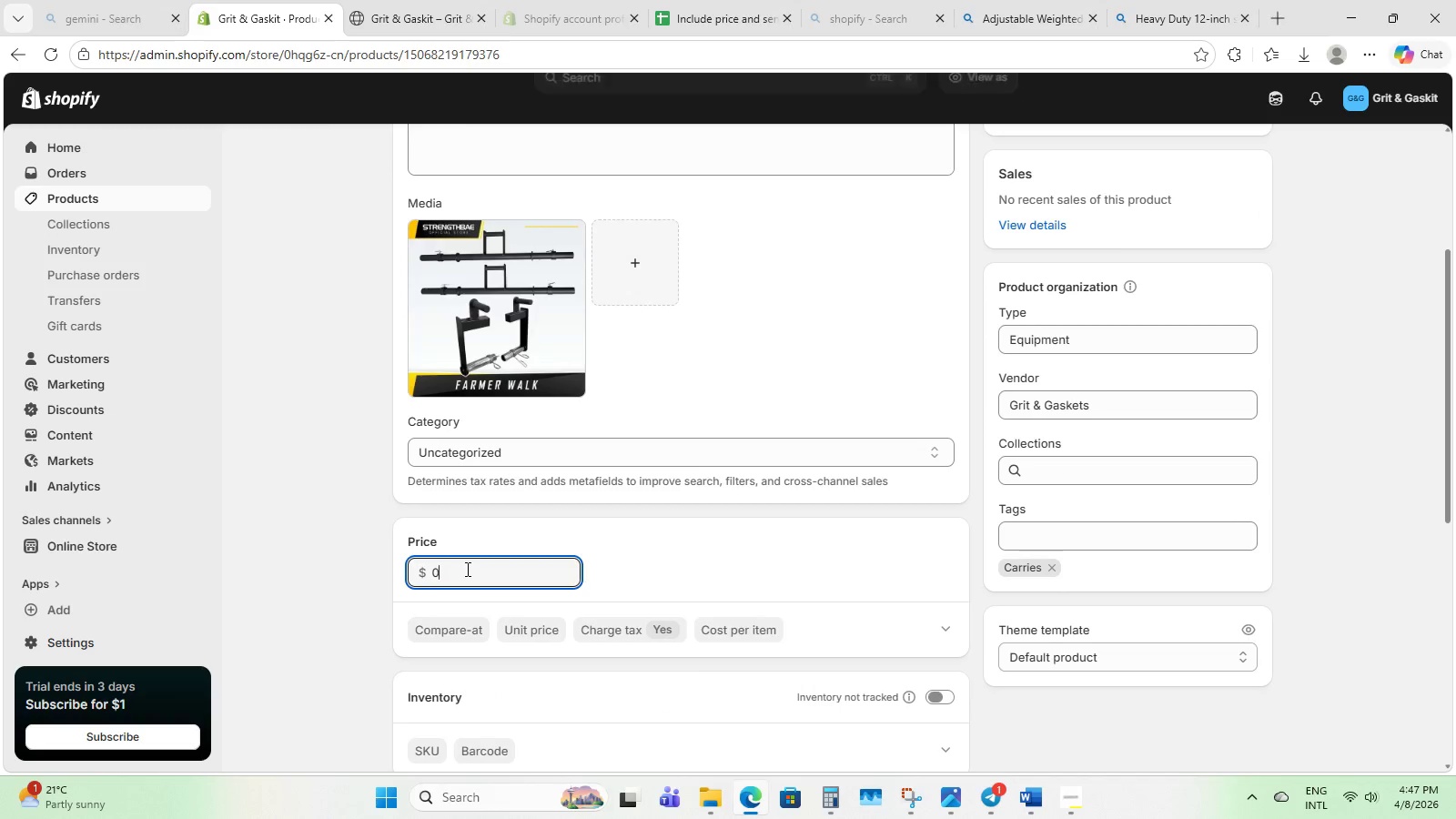 
key(Backspace)
 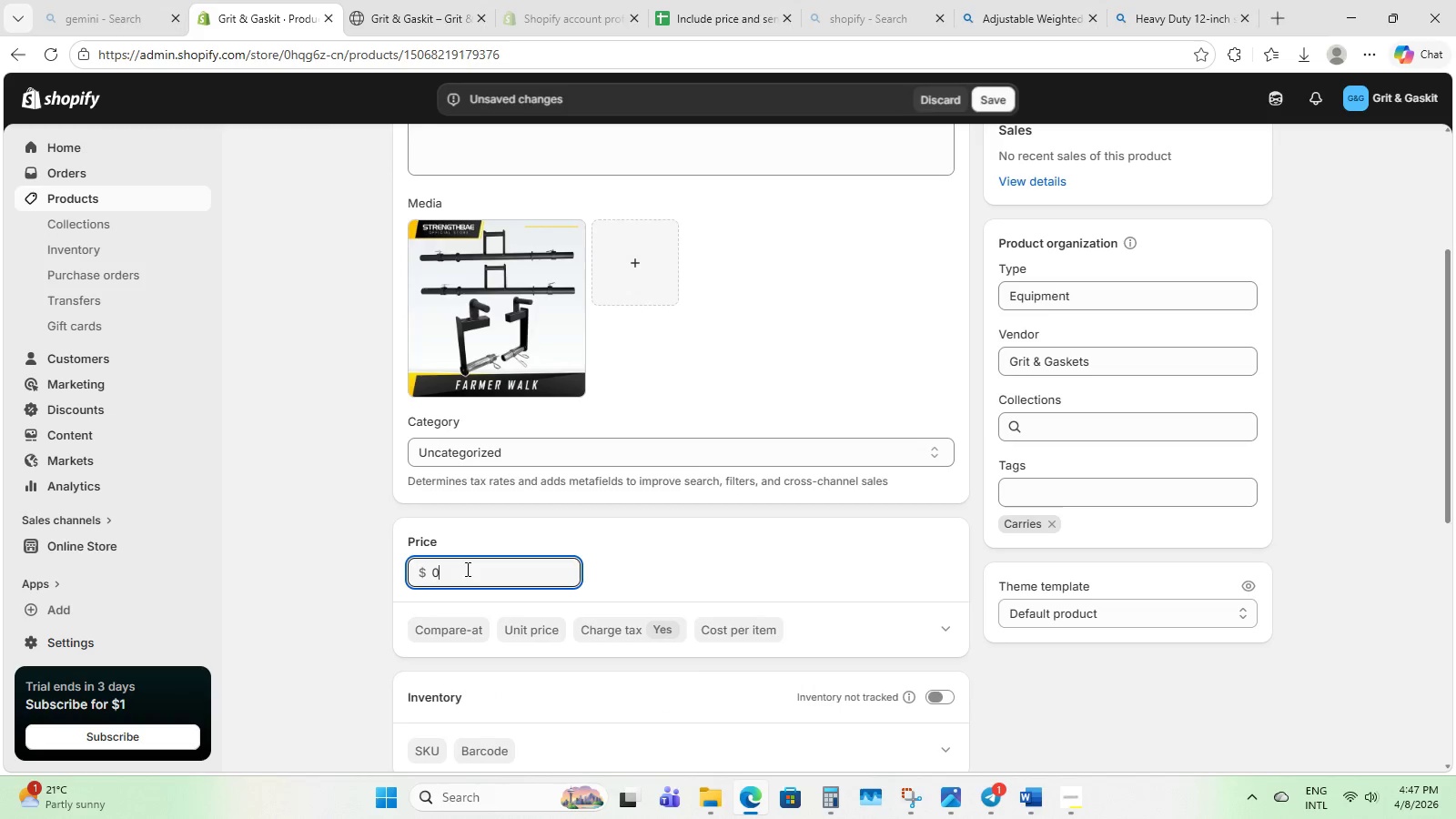 
key(Backspace)
 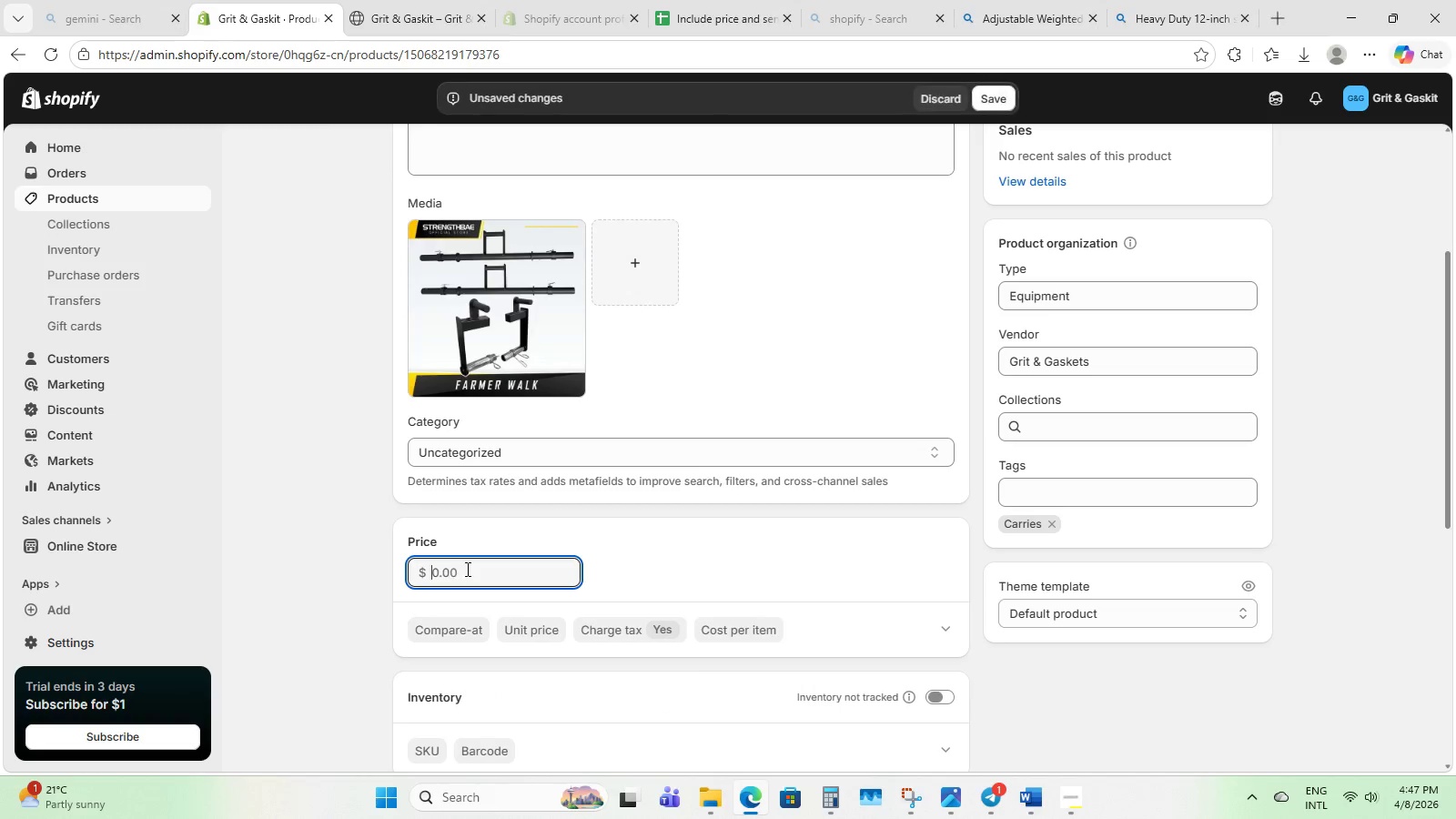 
key(Backspace)
 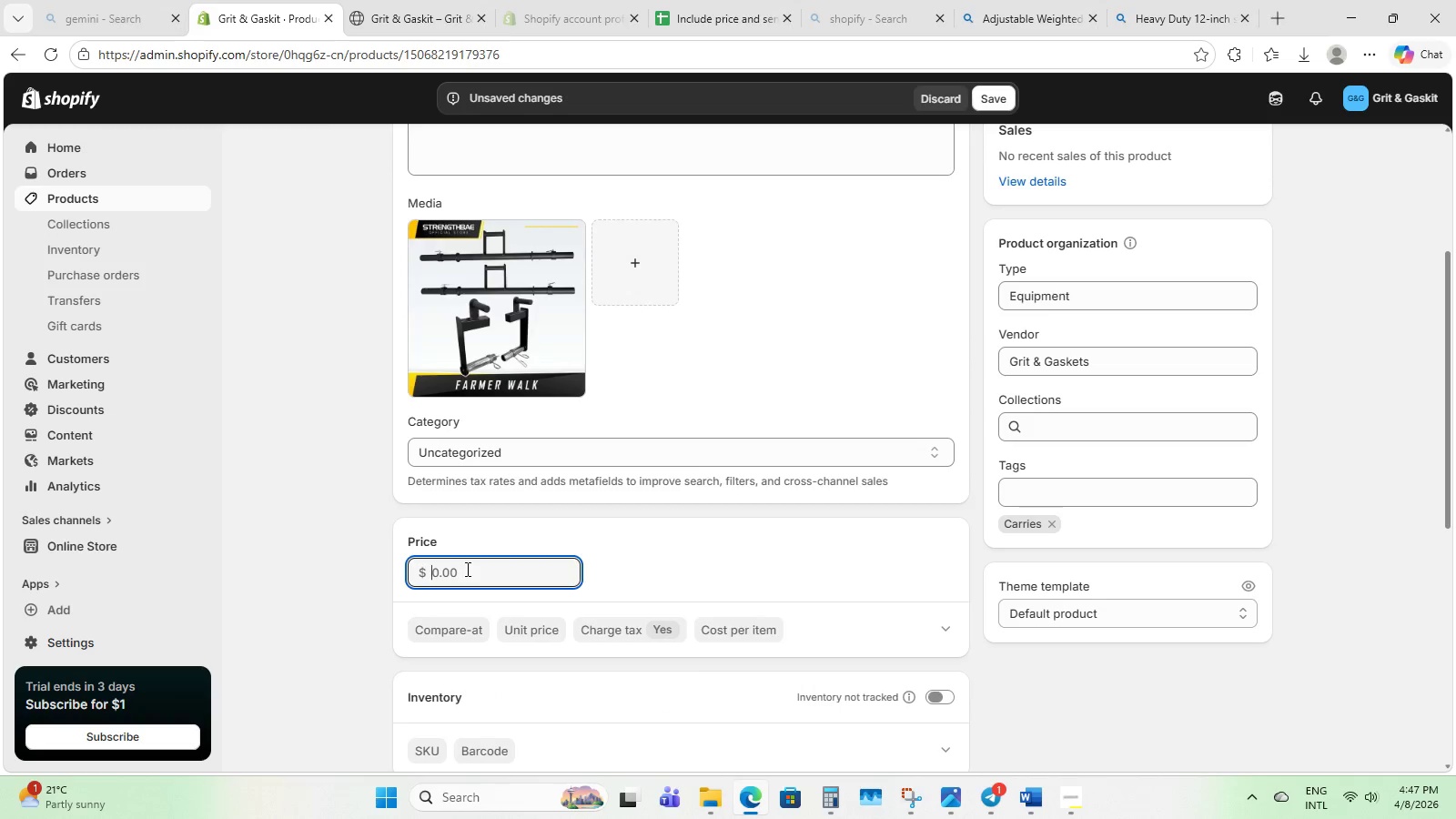 
key(Backspace)
 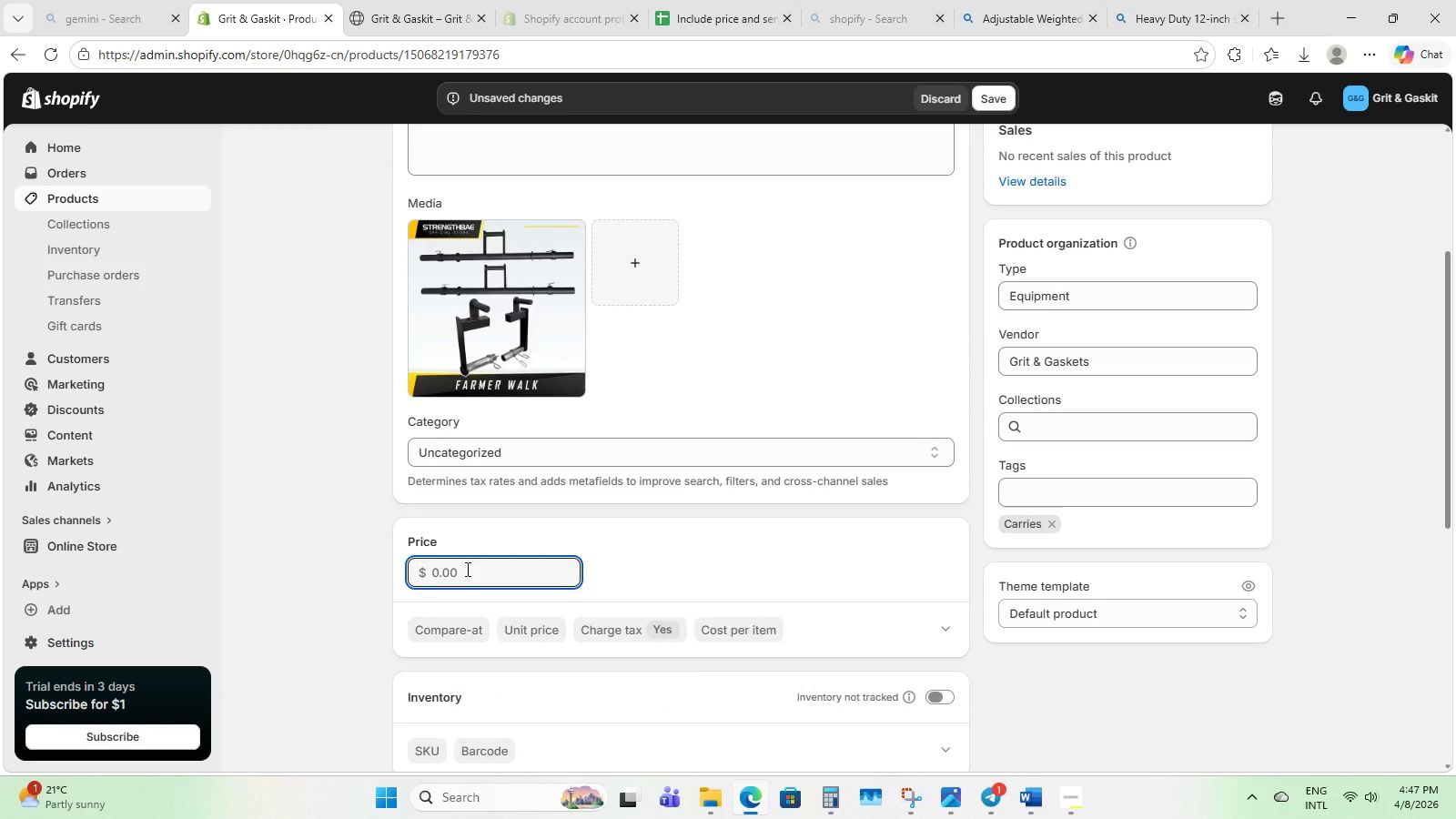 
key(Backspace)
 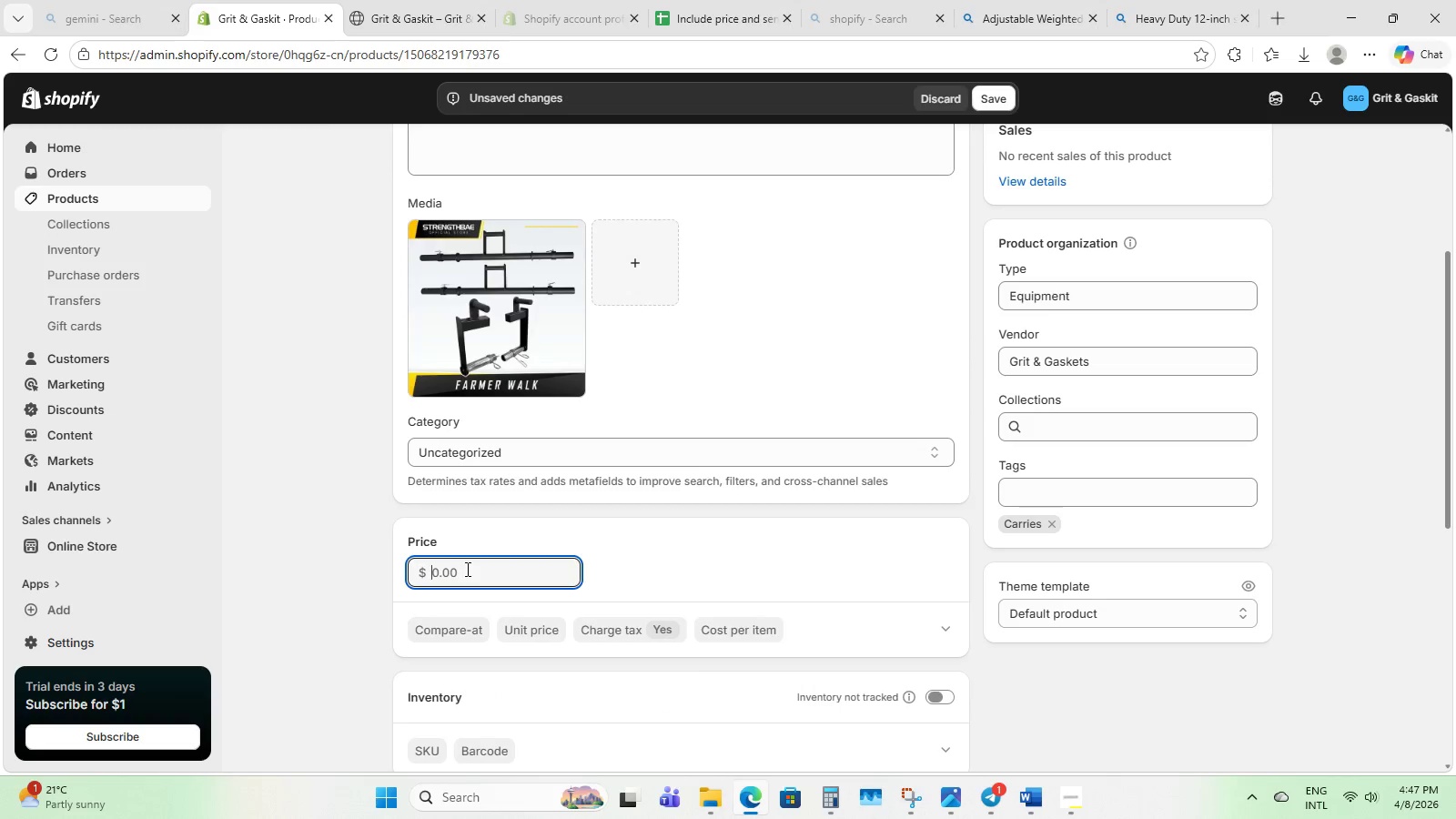 
key(Backspace)
 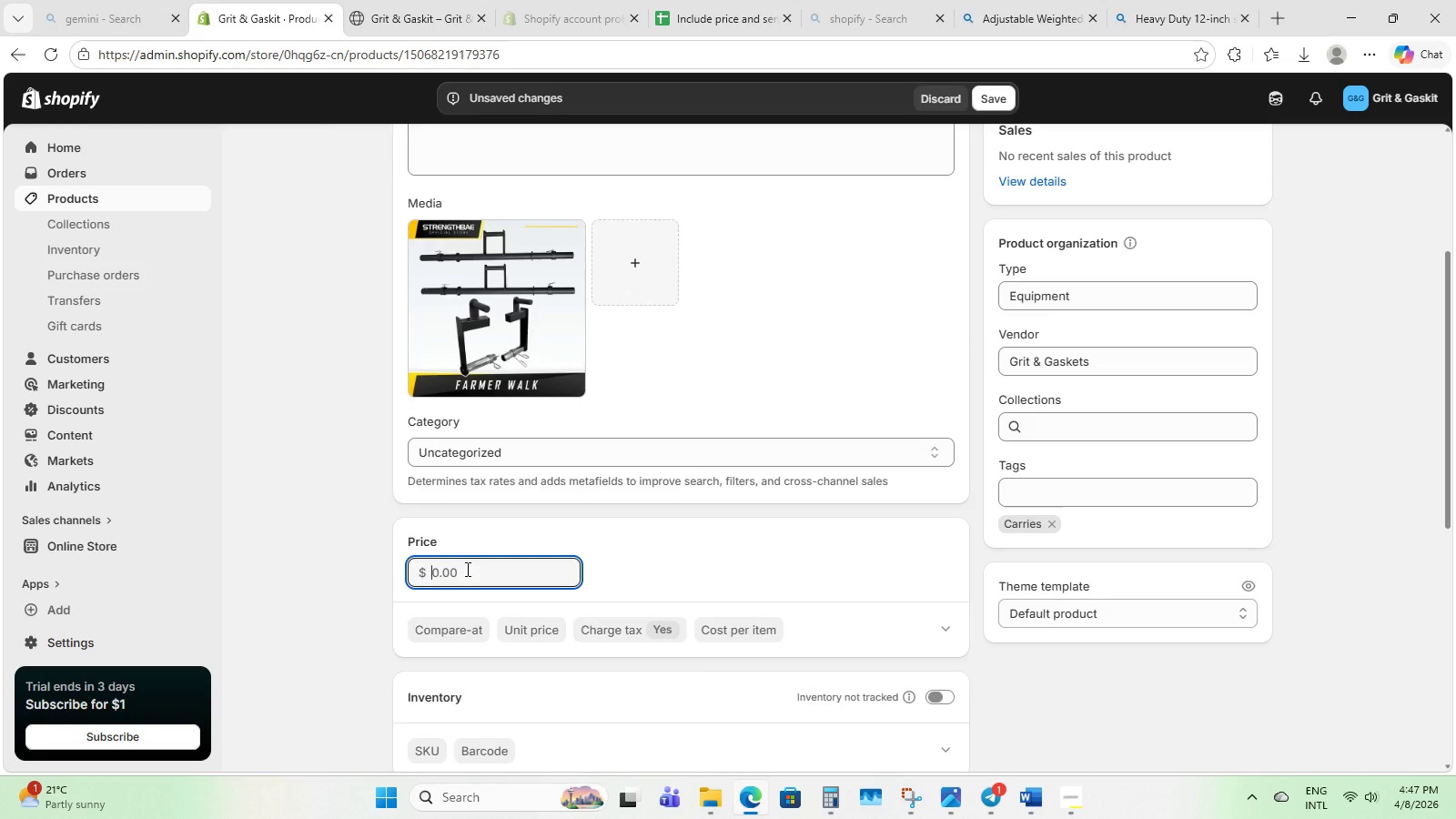 
key(Backspace)
 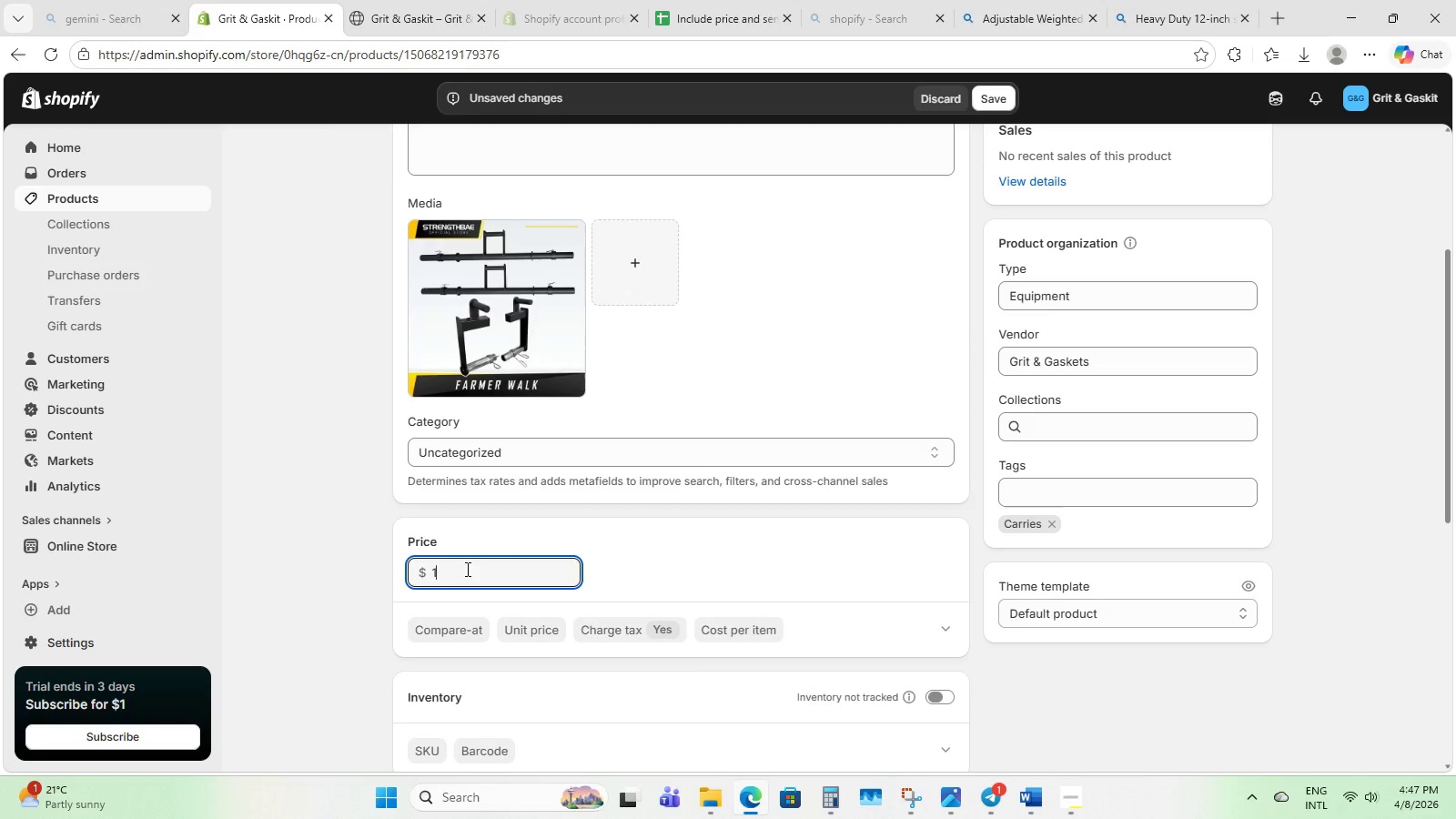 
key(Numpad1)
 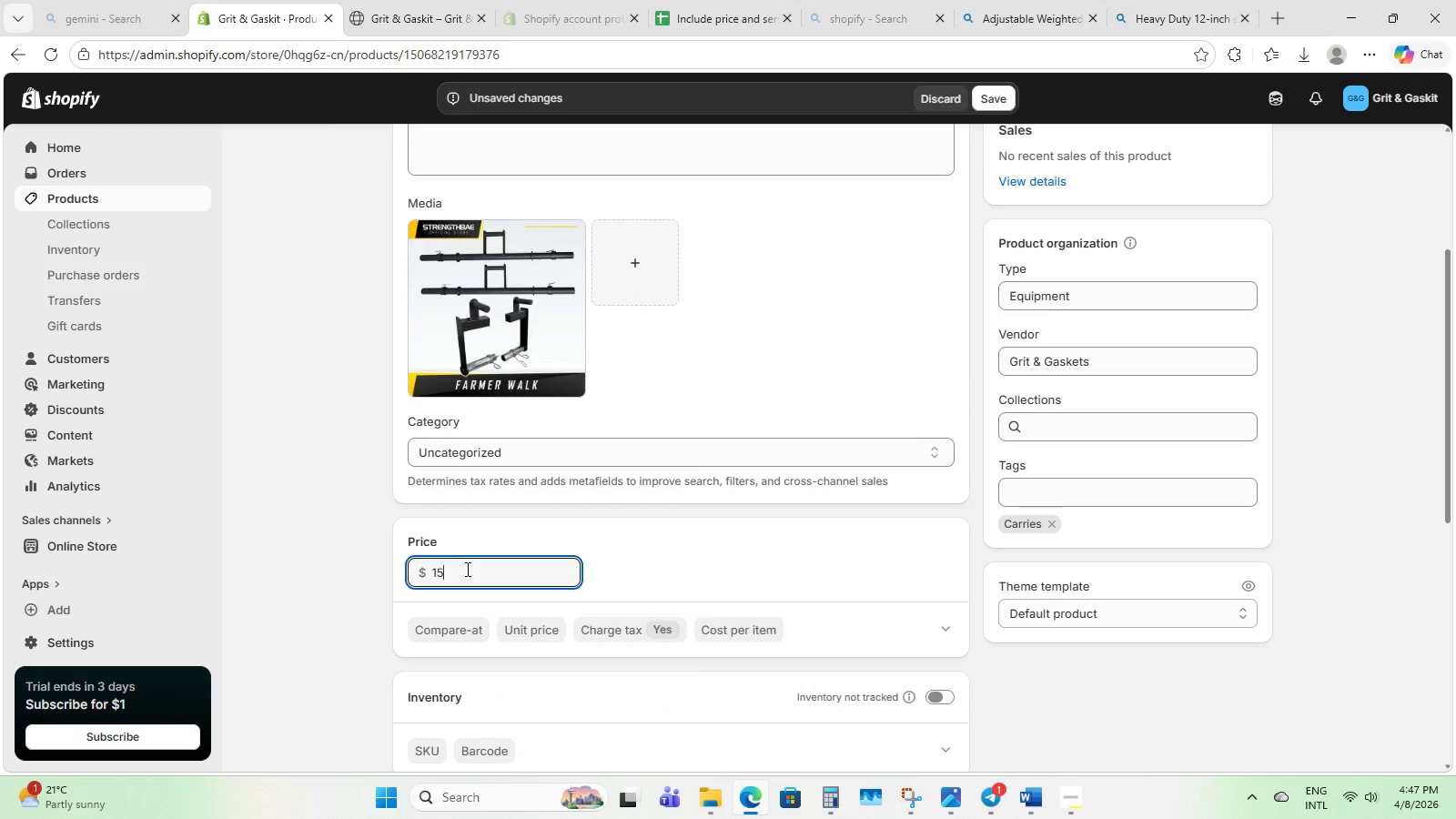 
key(Numpad5)
 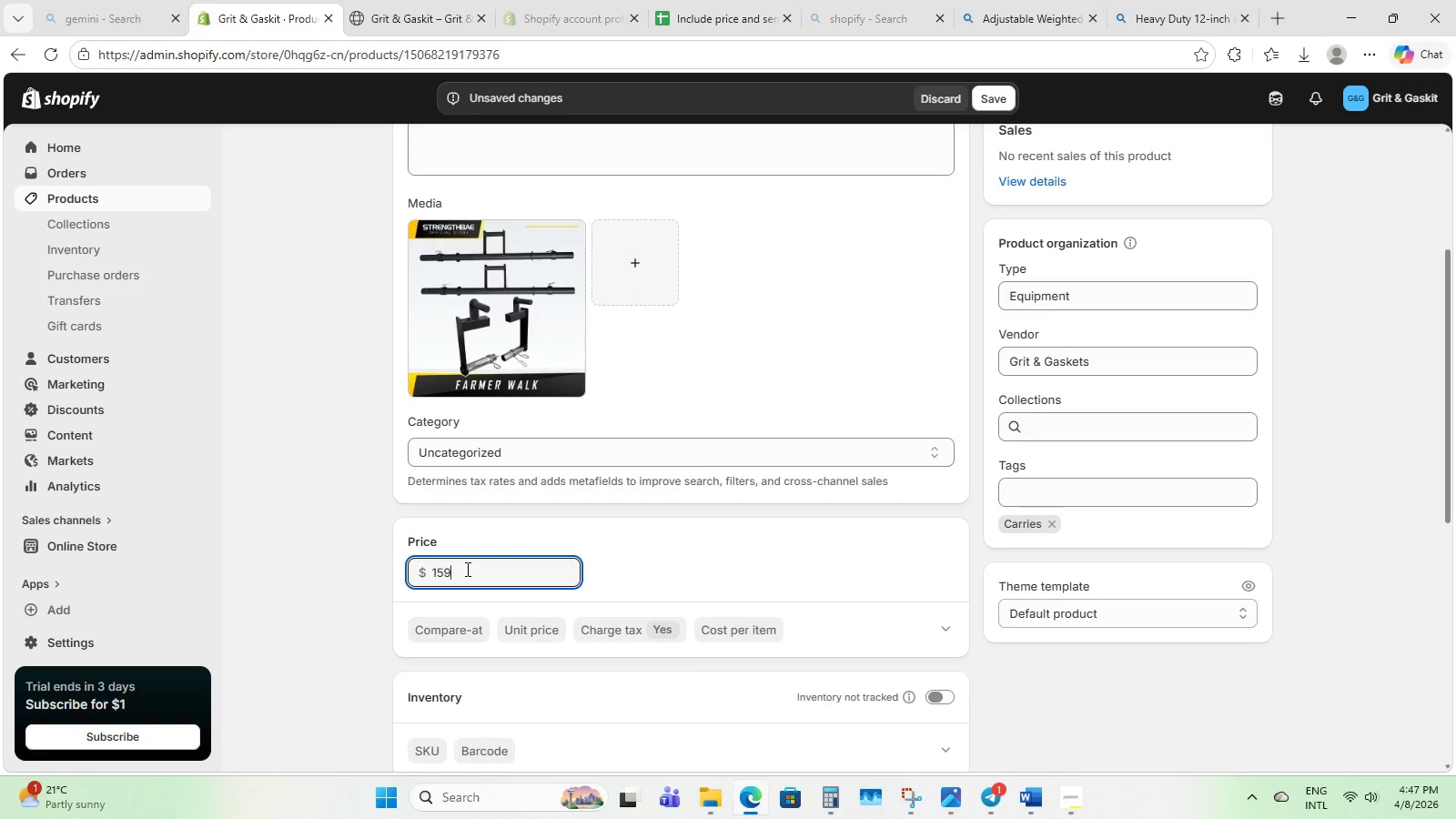 
key(Numpad9)
 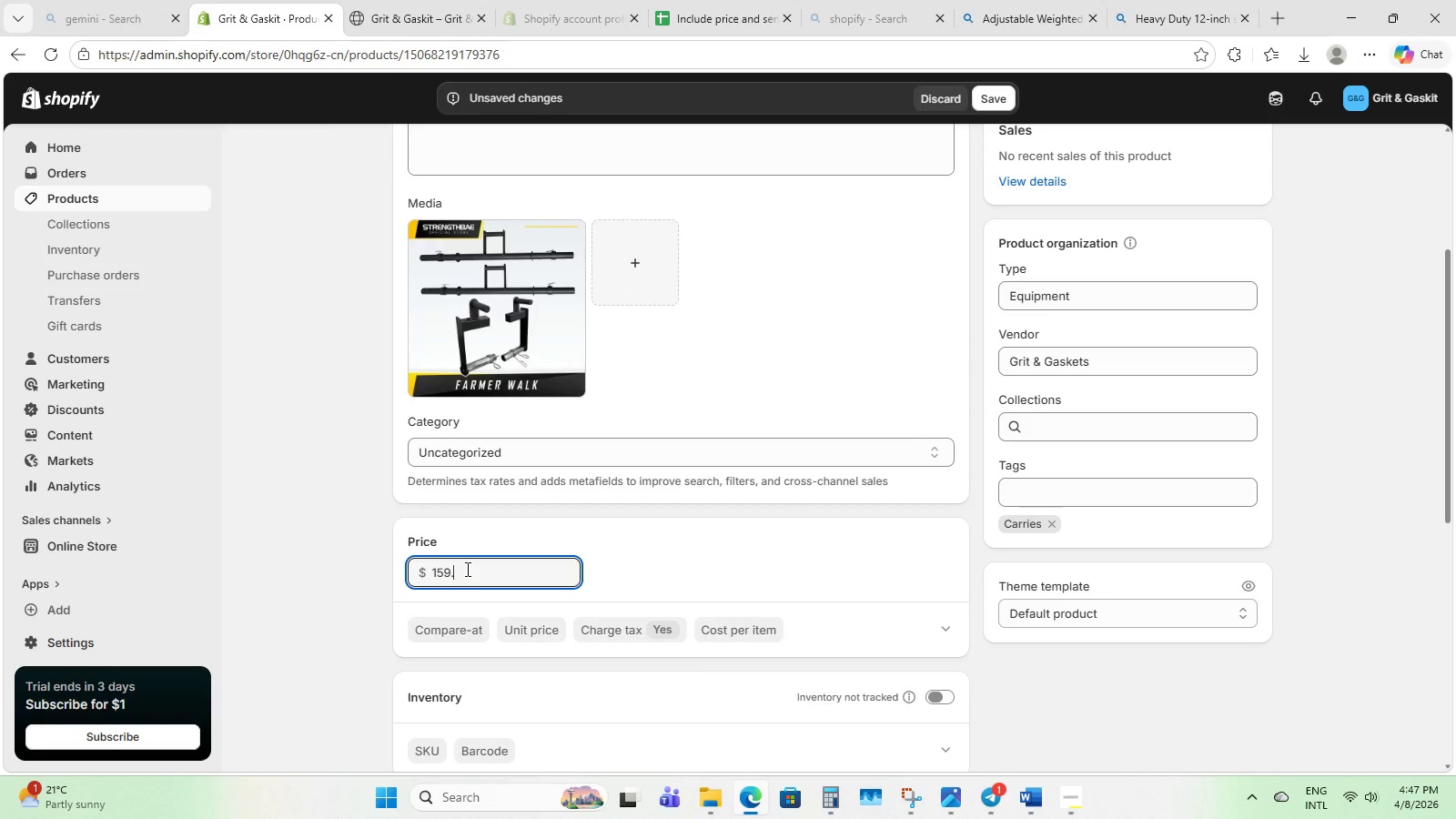 
key(NumpadDecimal)
 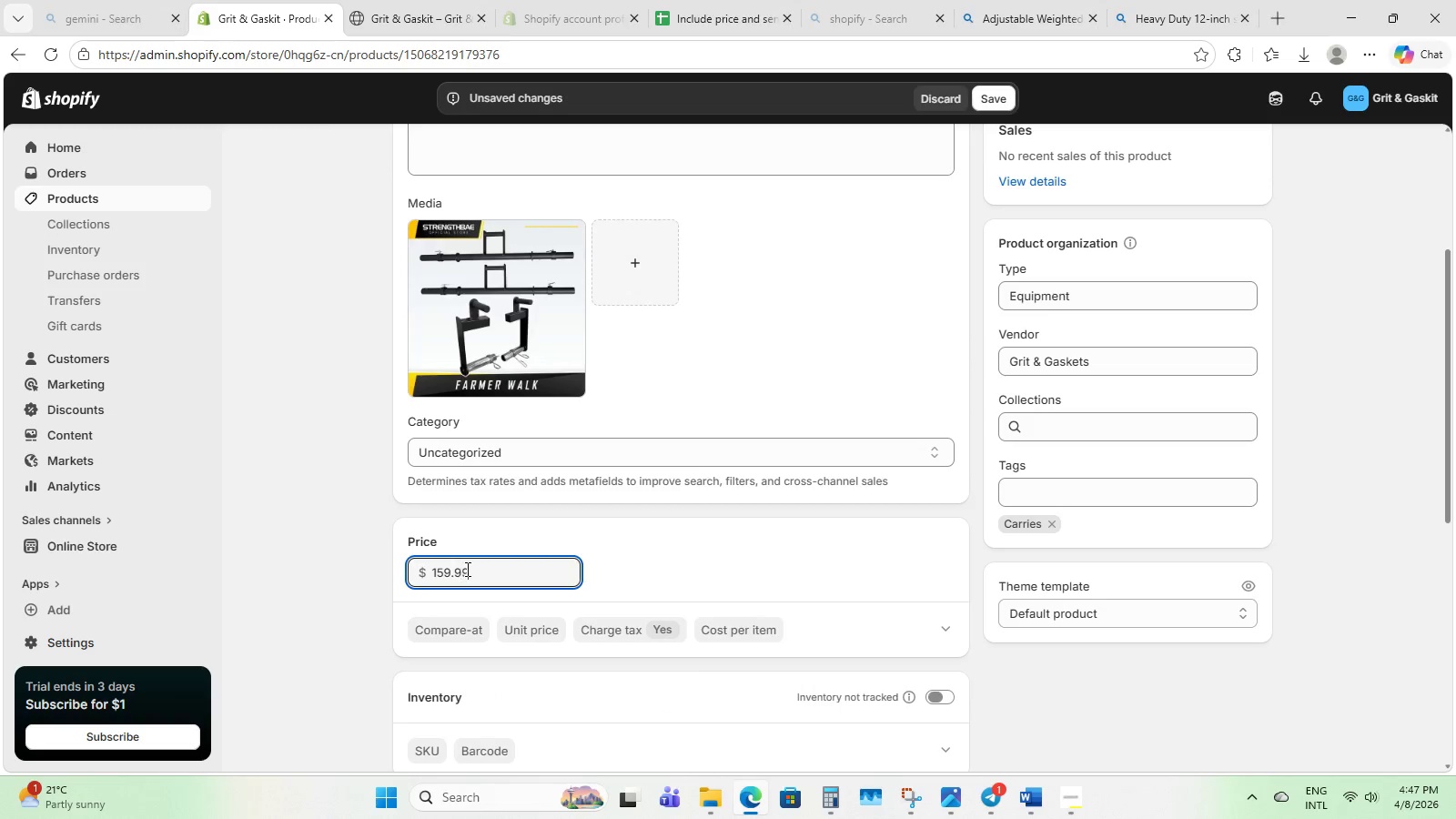 
key(Numpad9)
 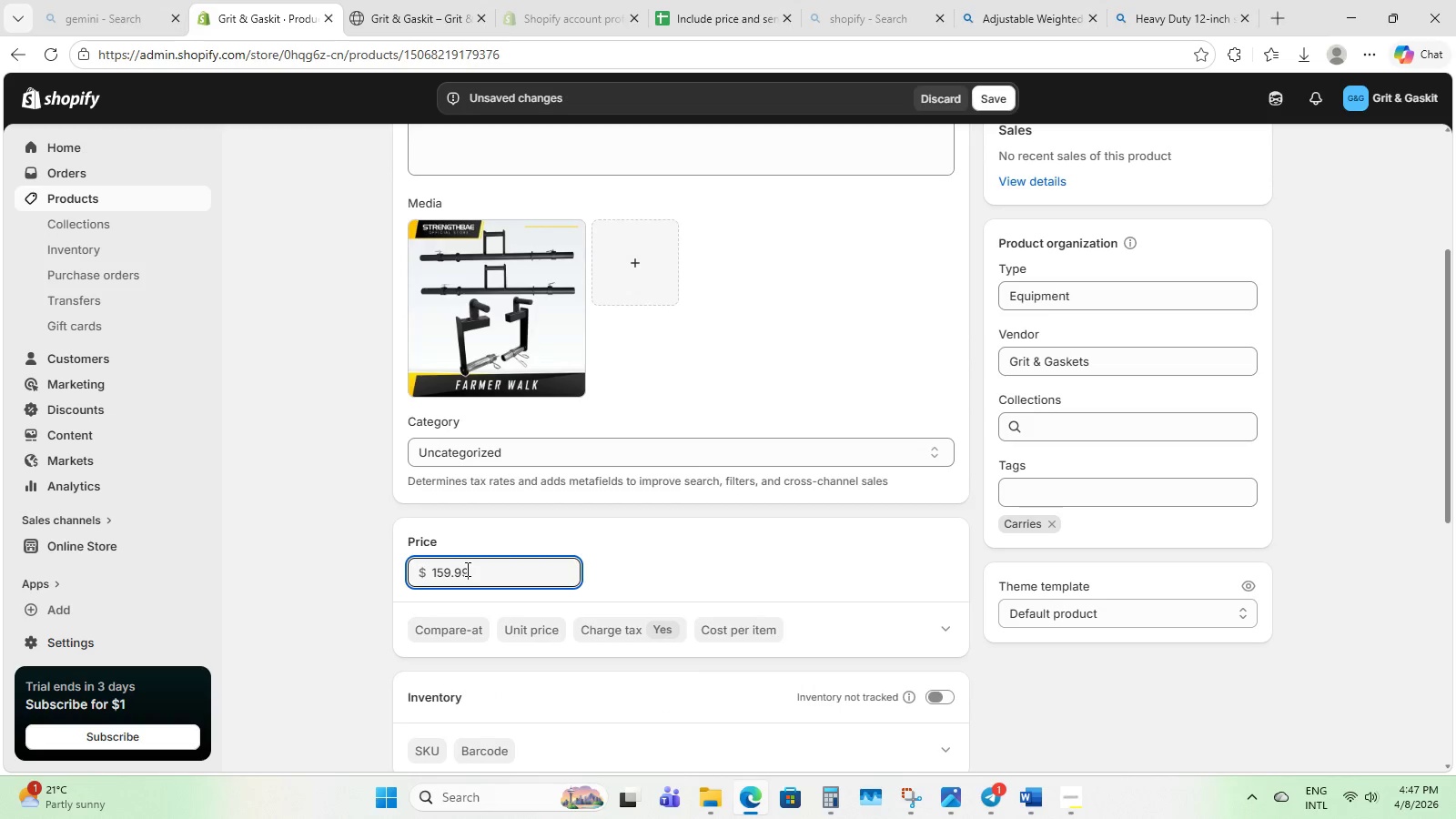 
key(Numpad9)
 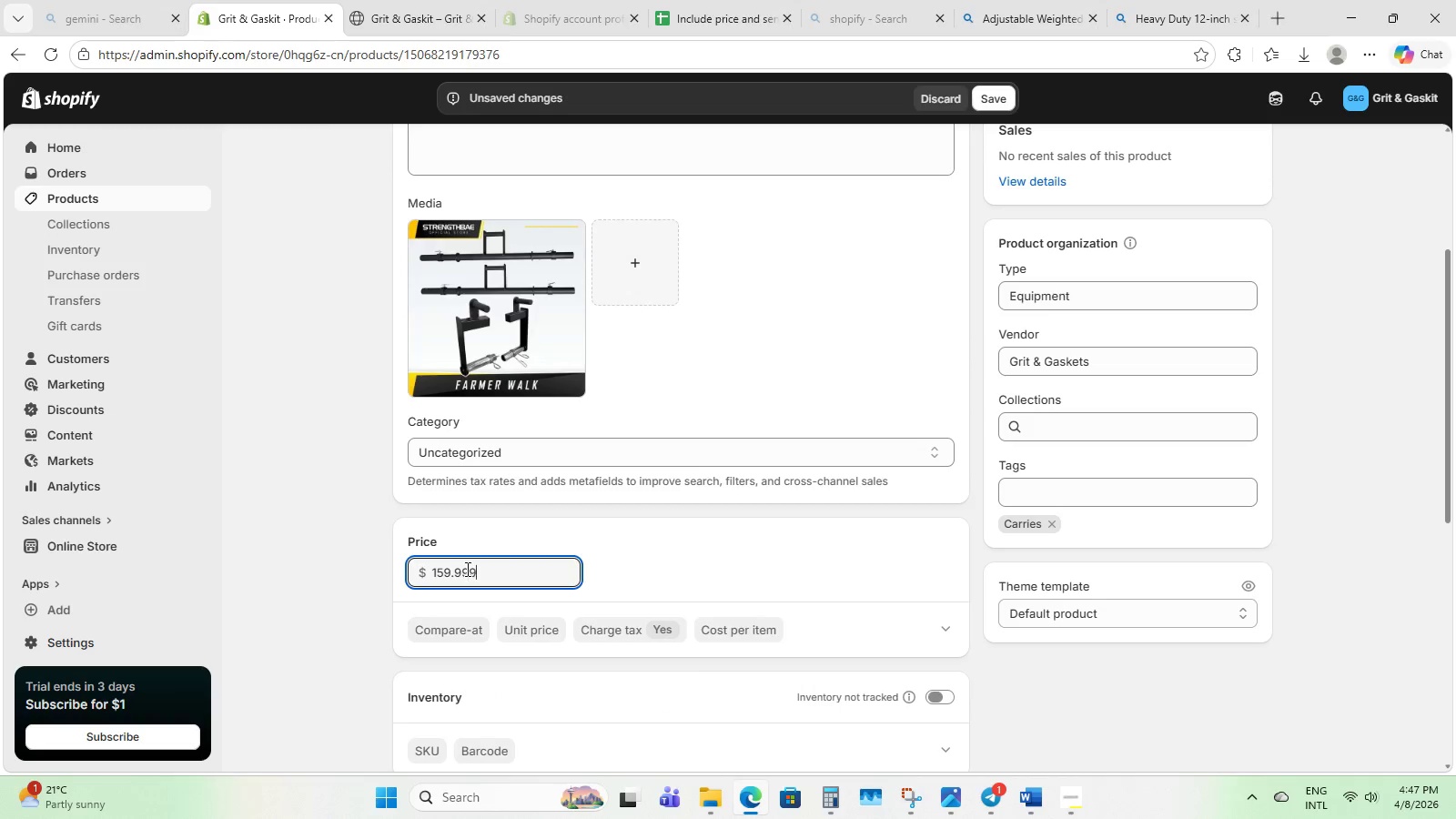 
key(Numpad9)
 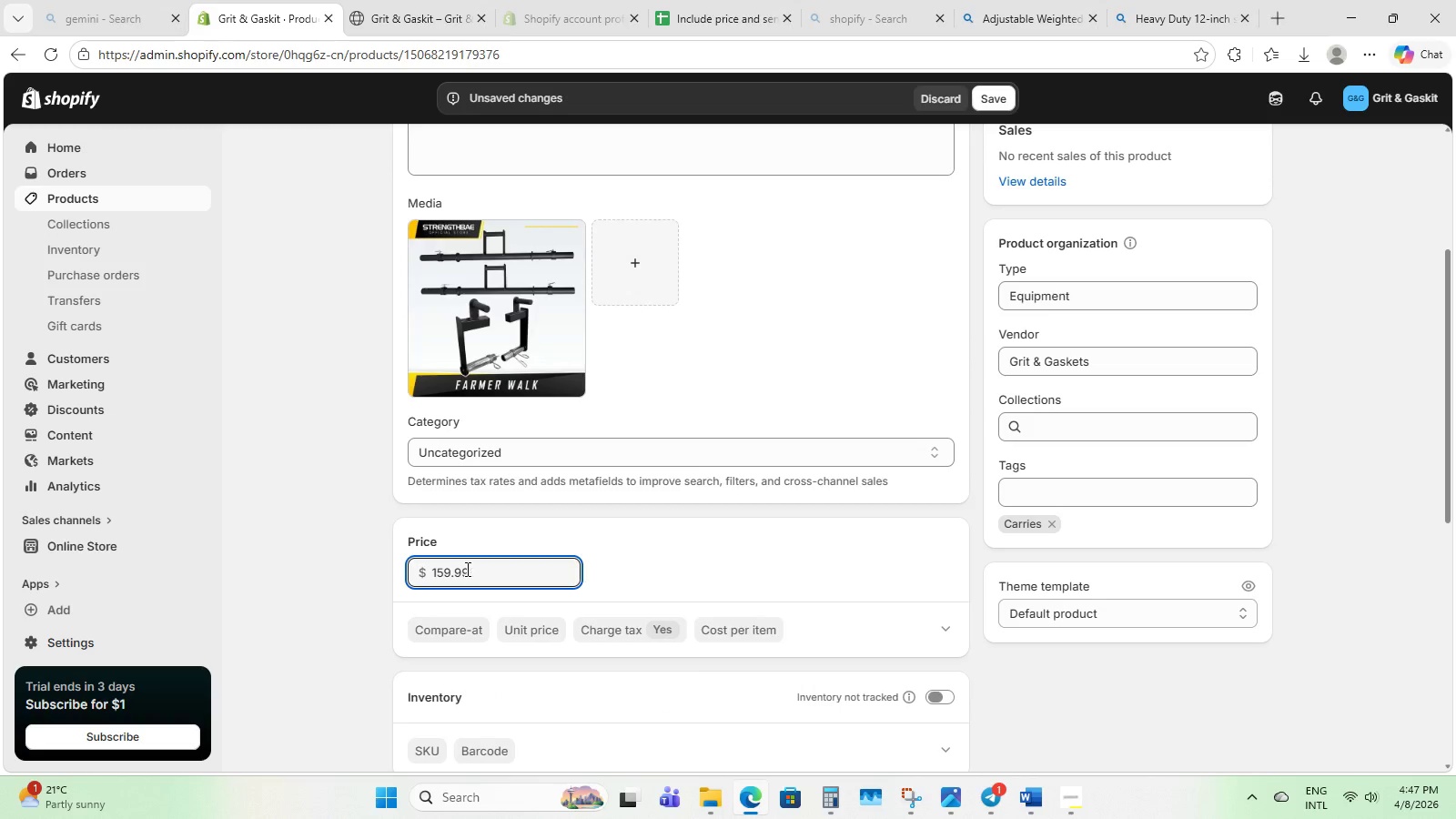 
key(Backspace)
 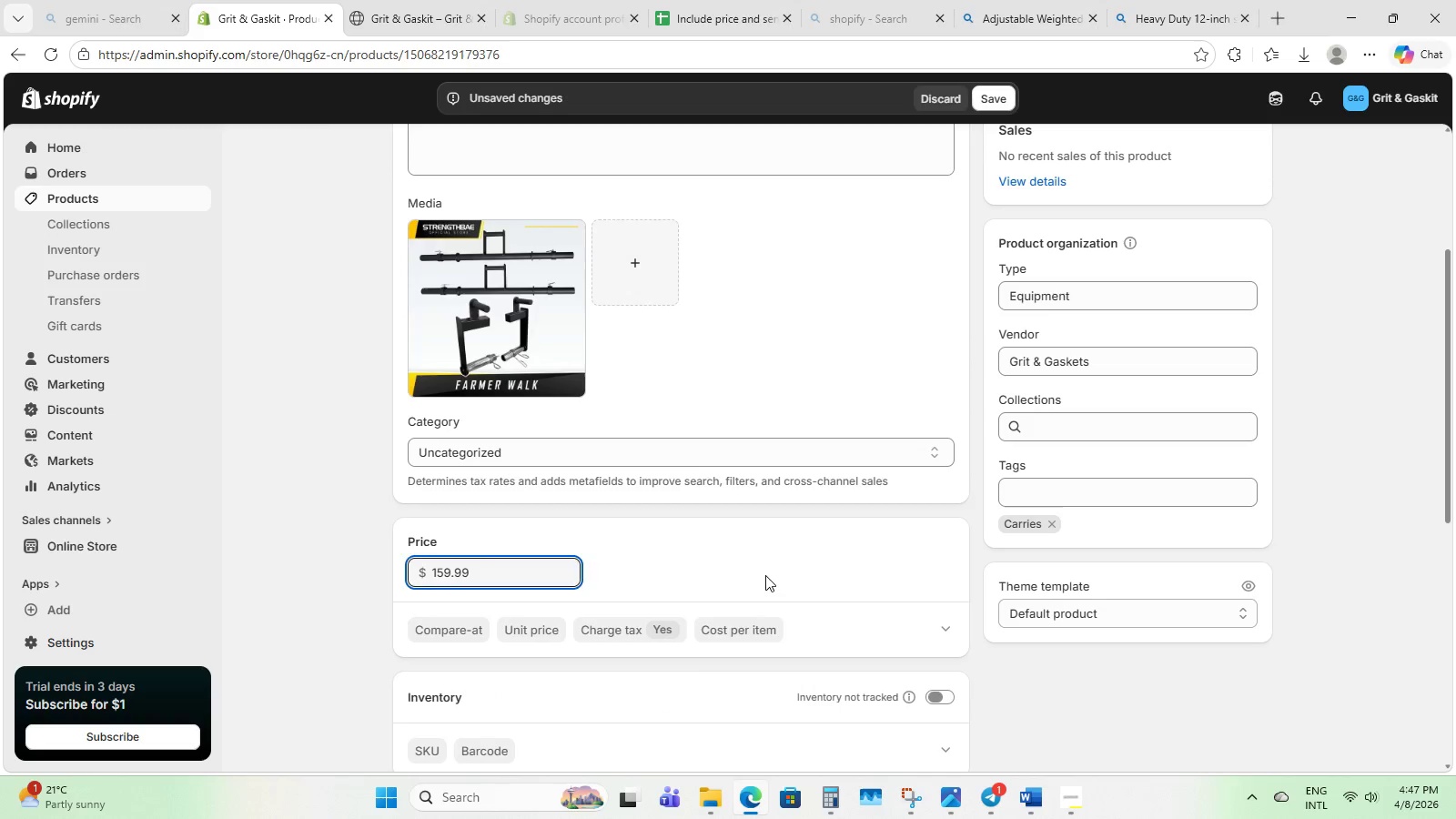 
left_click([765, 575])
 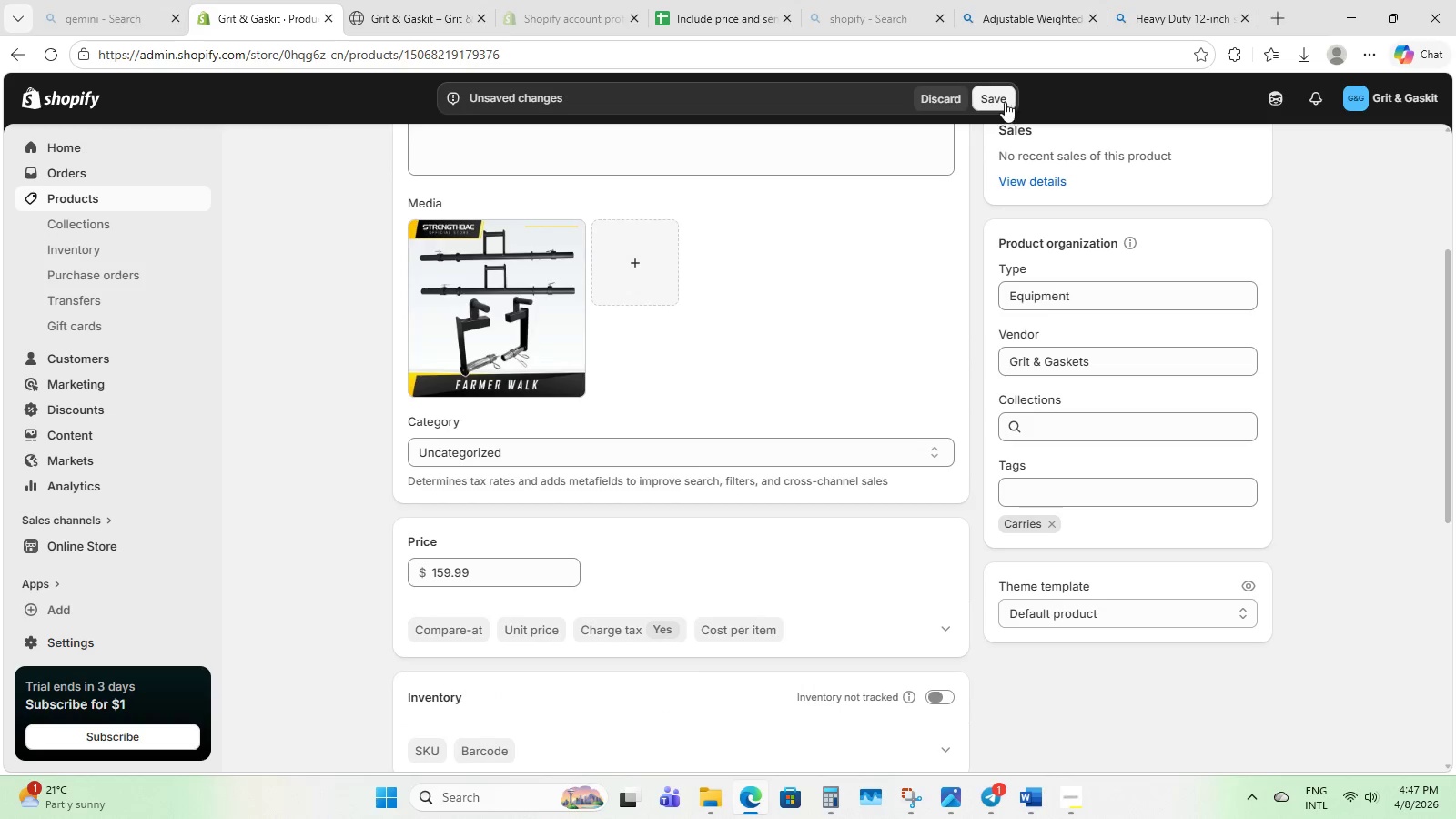 
left_click([1005, 101])
 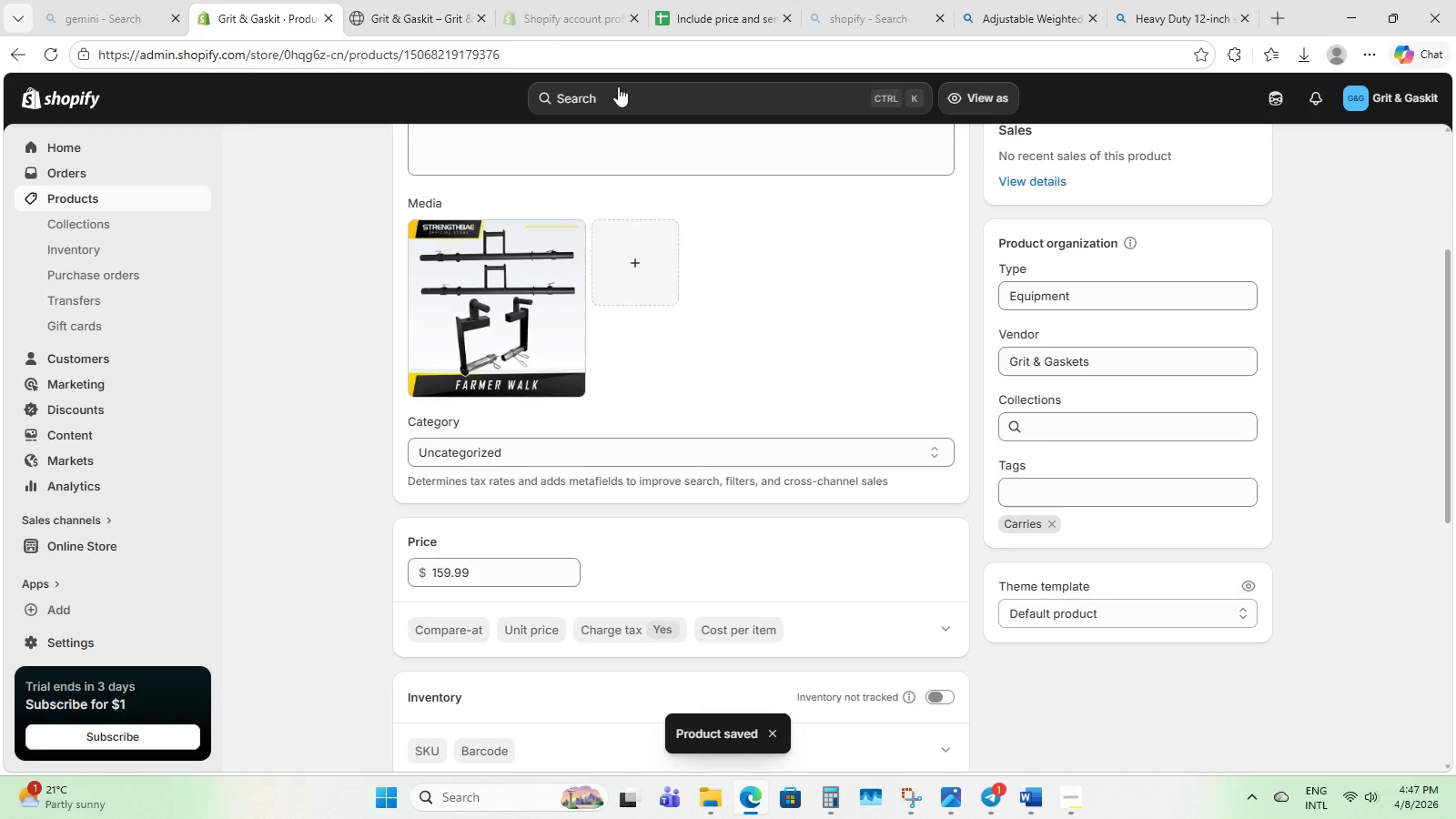 
wait(6.72)
 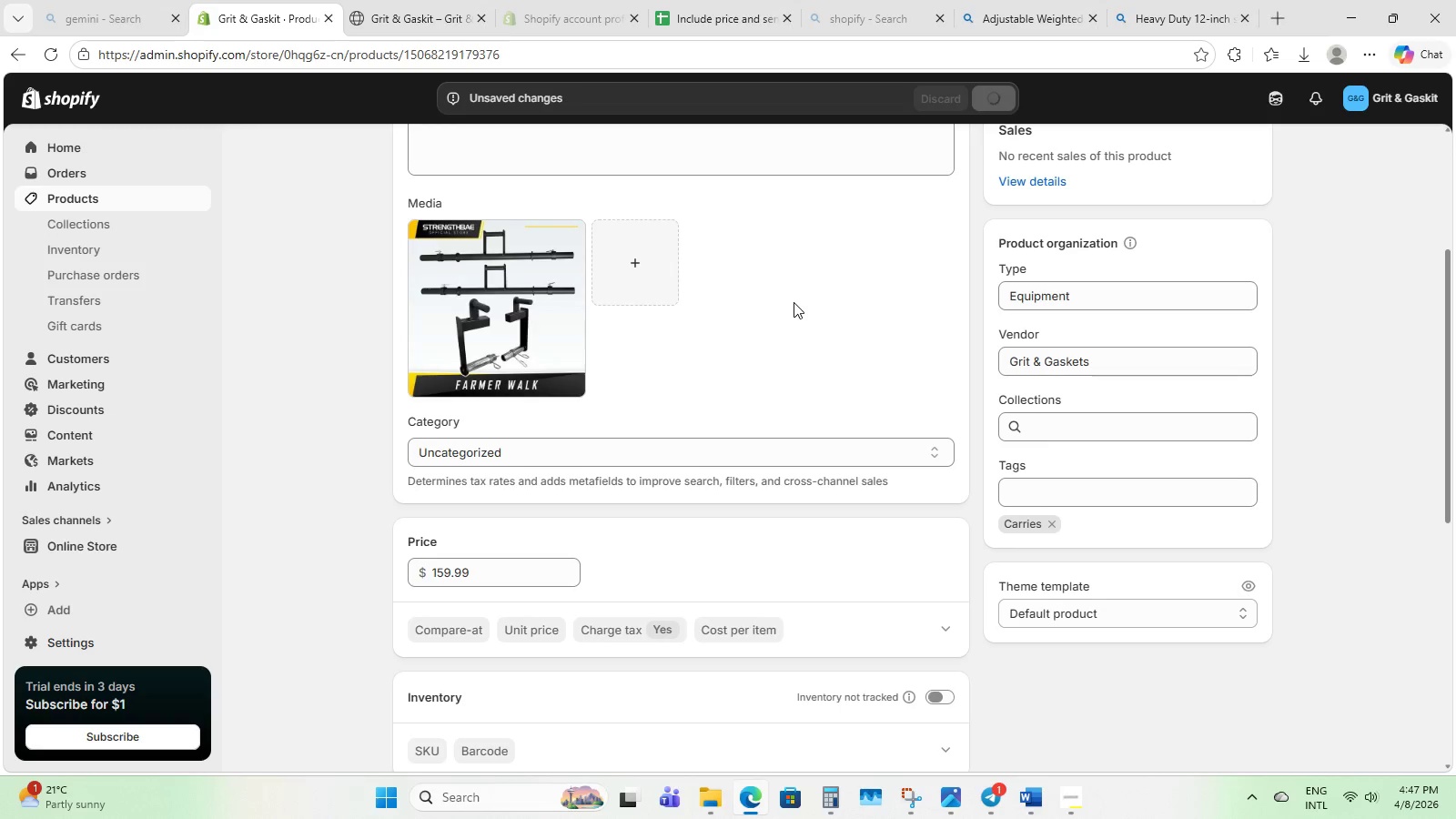 
left_click([136, 204])
 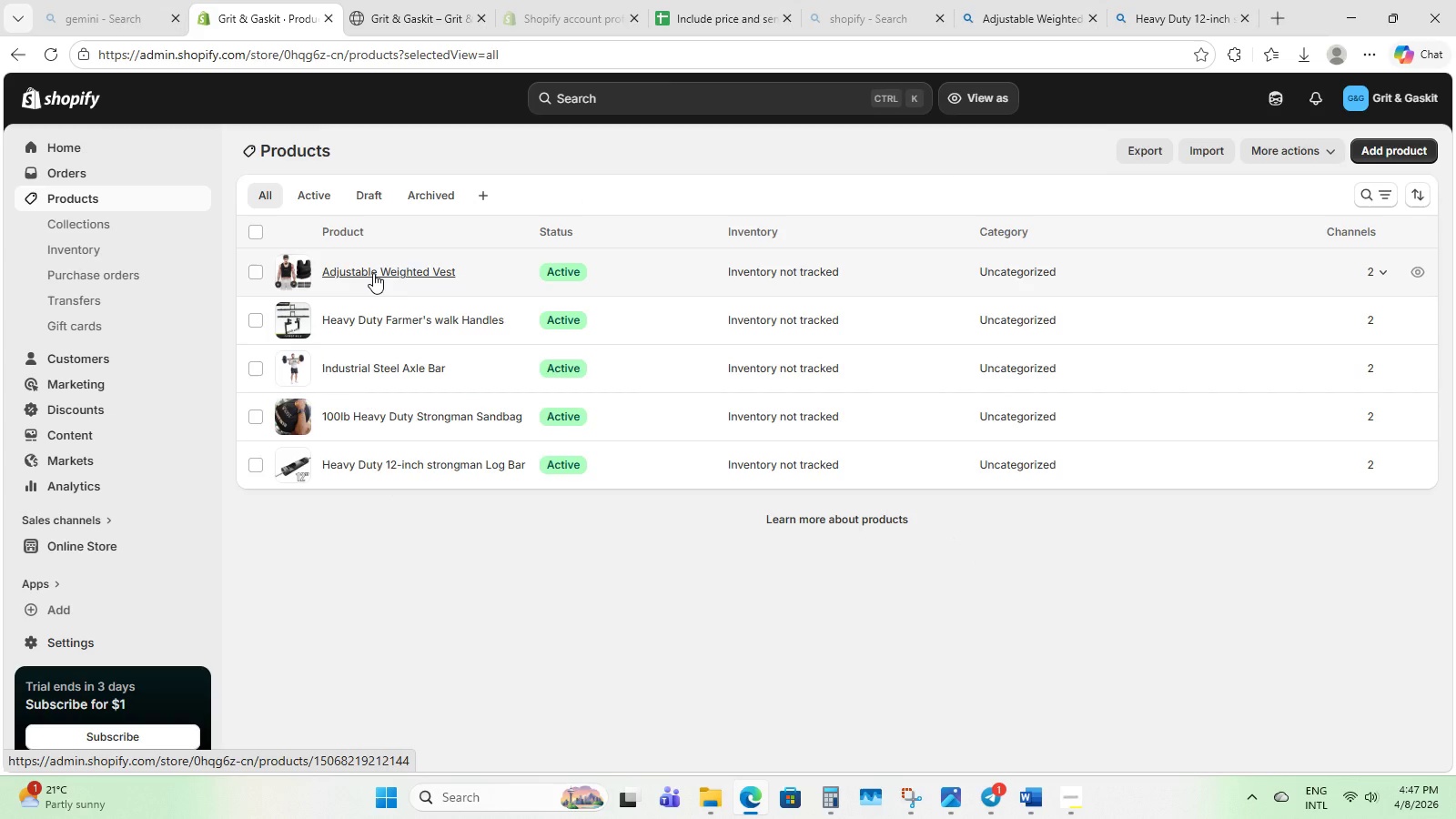 
left_click([373, 273])
 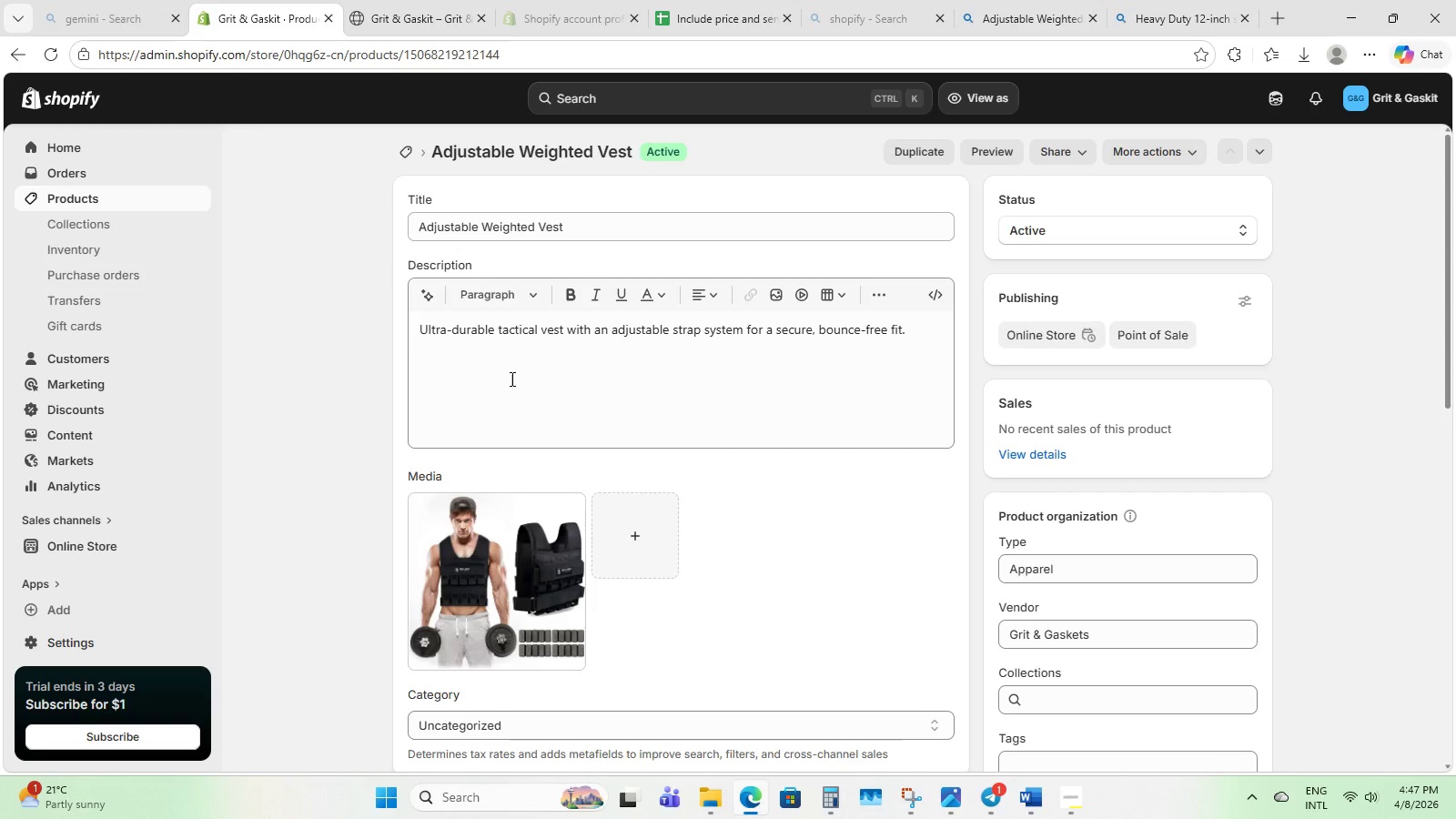 
scroll: coordinate [735, 554], scroll_direction: down, amount: 7.0
 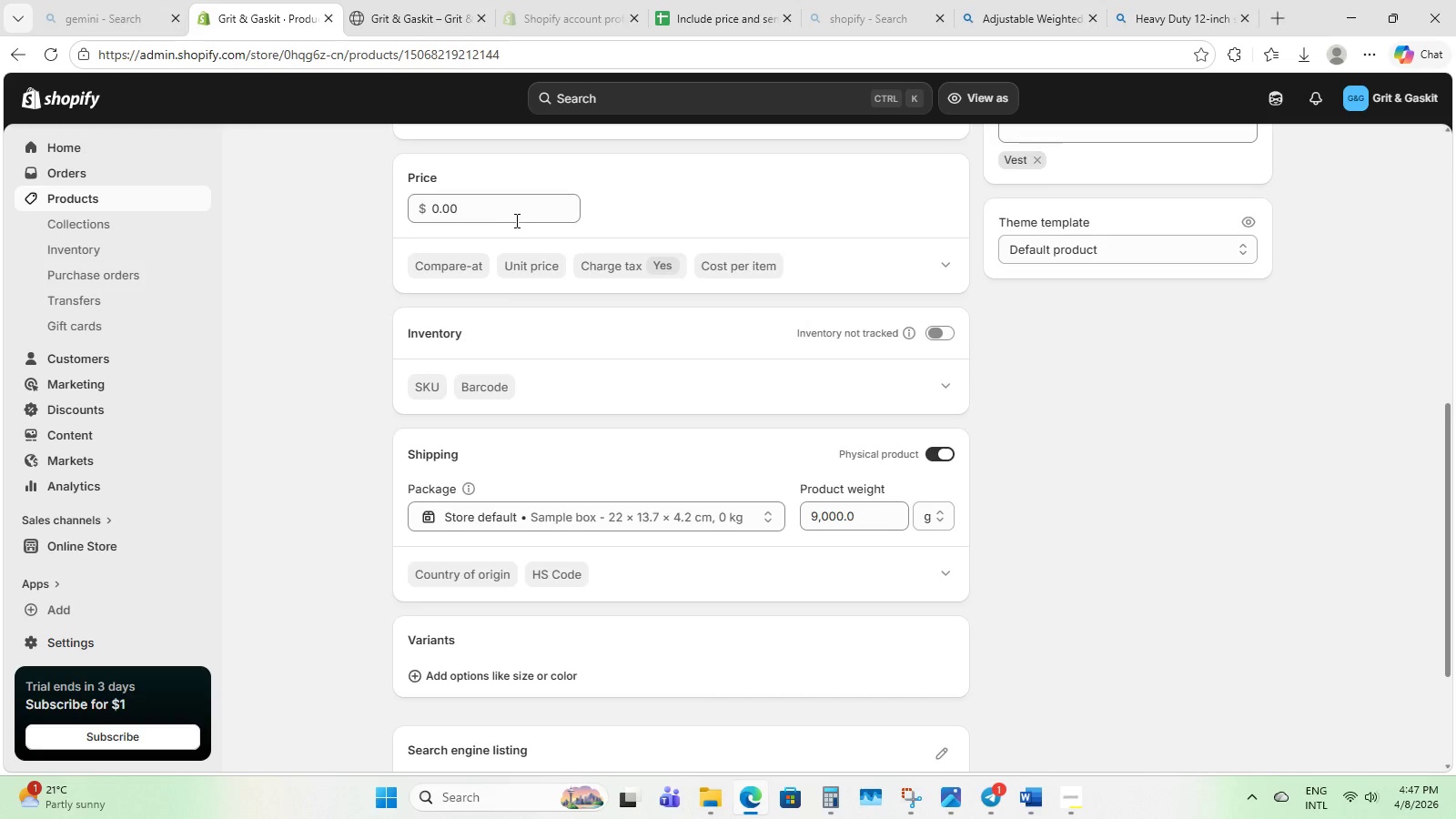 
left_click([518, 213])
 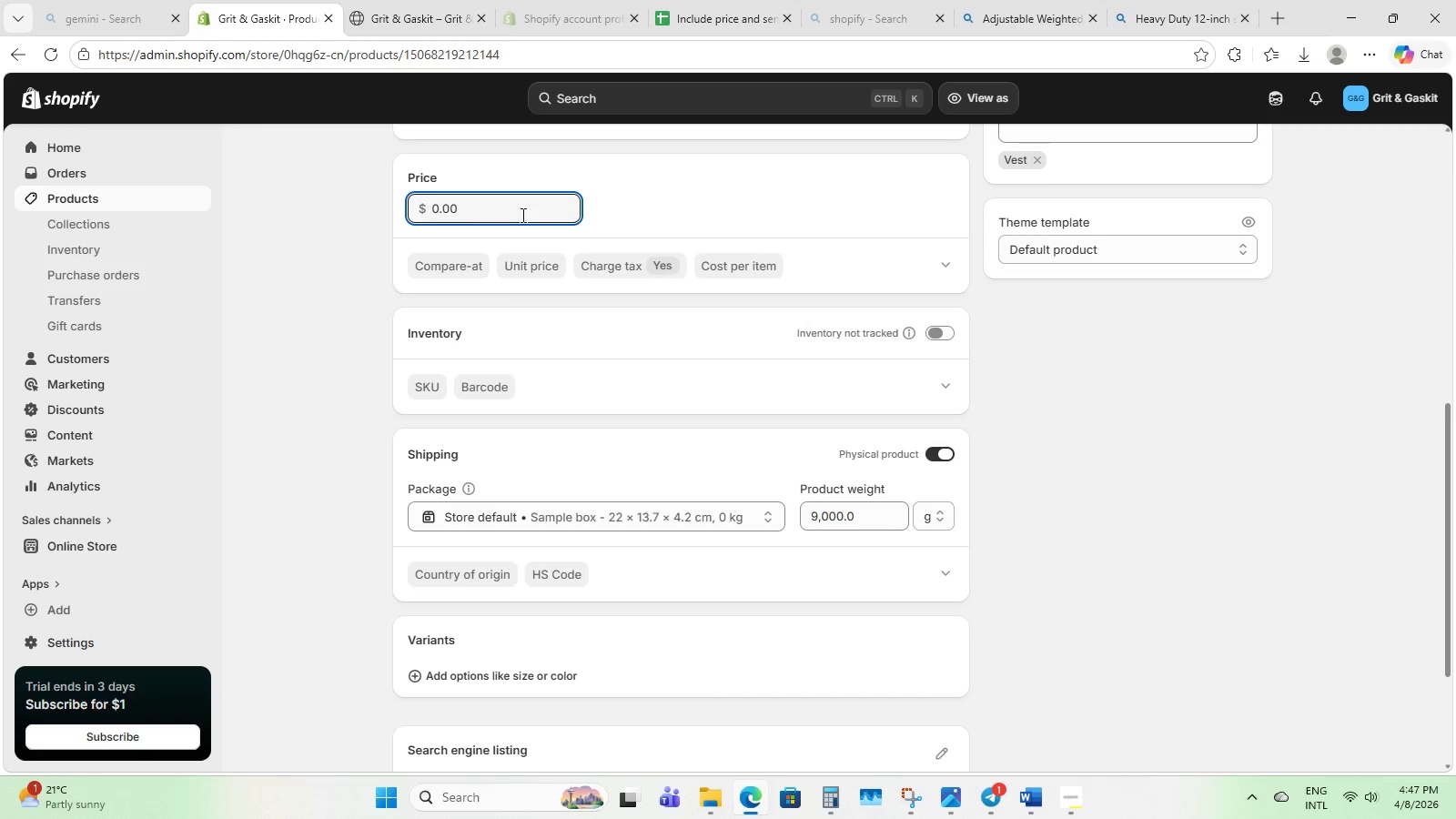 
hold_key(key=Backspace, duration=0.92)
 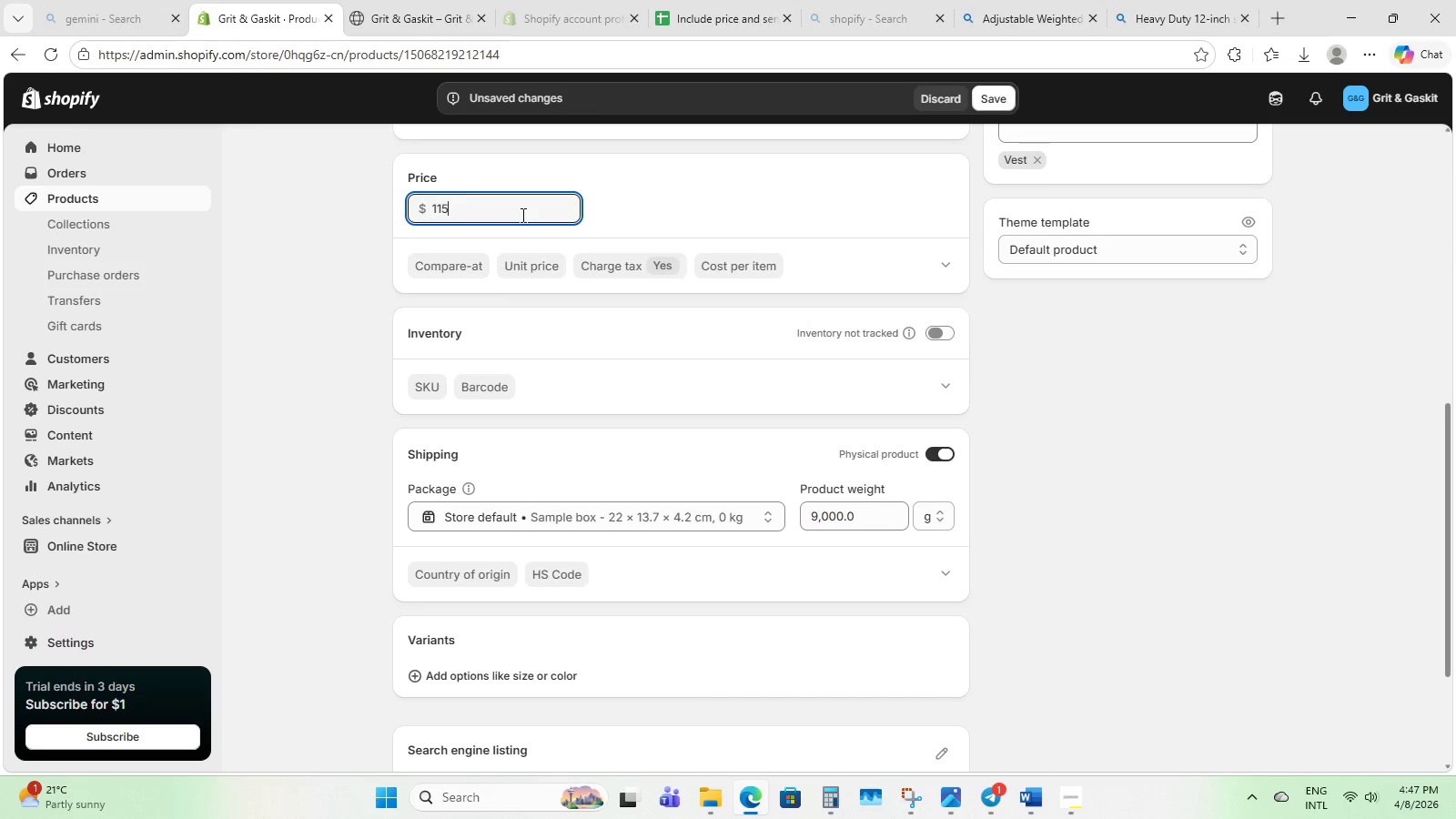 
key(Numpad1)
 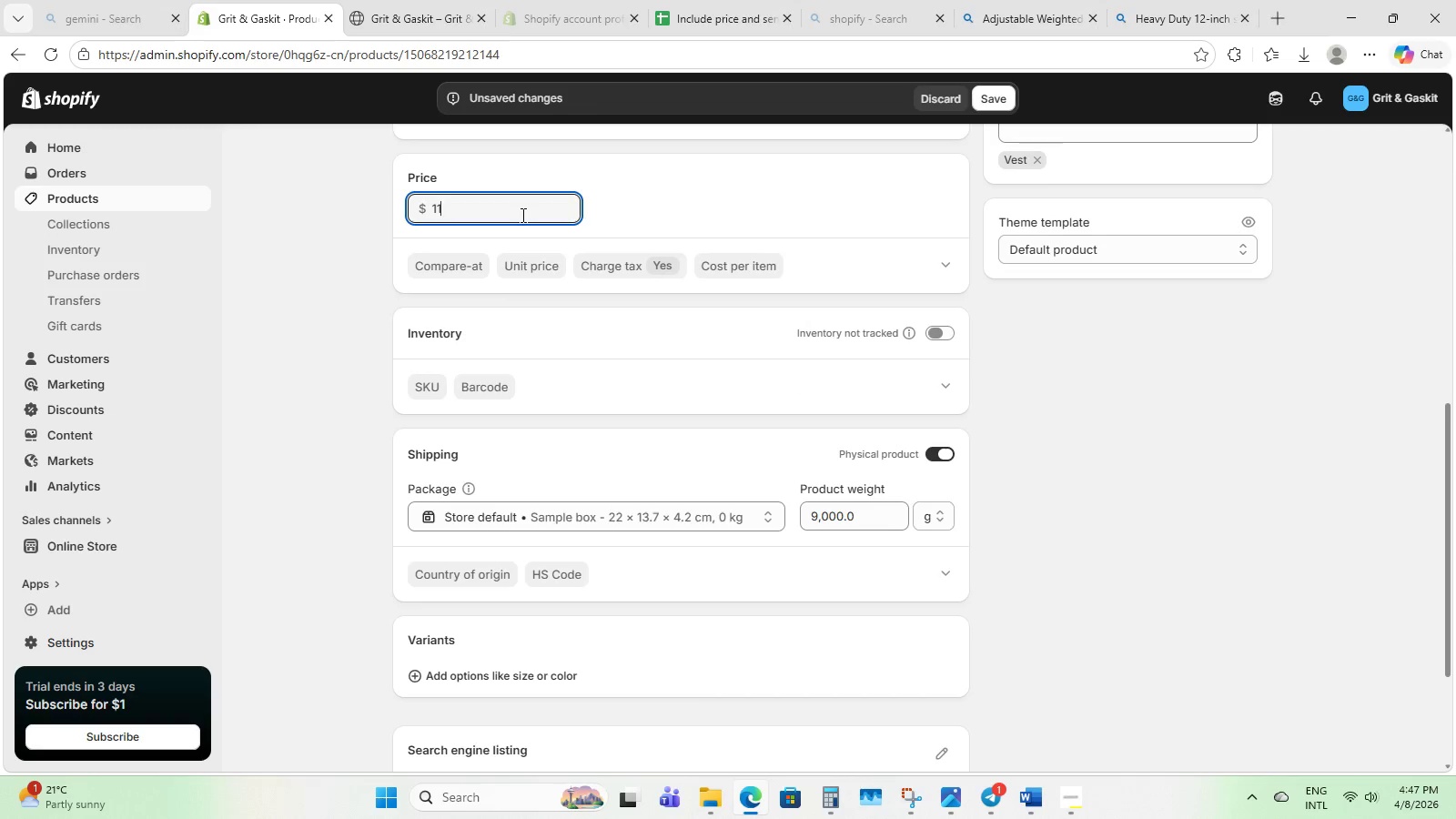 
key(Numpad1)
 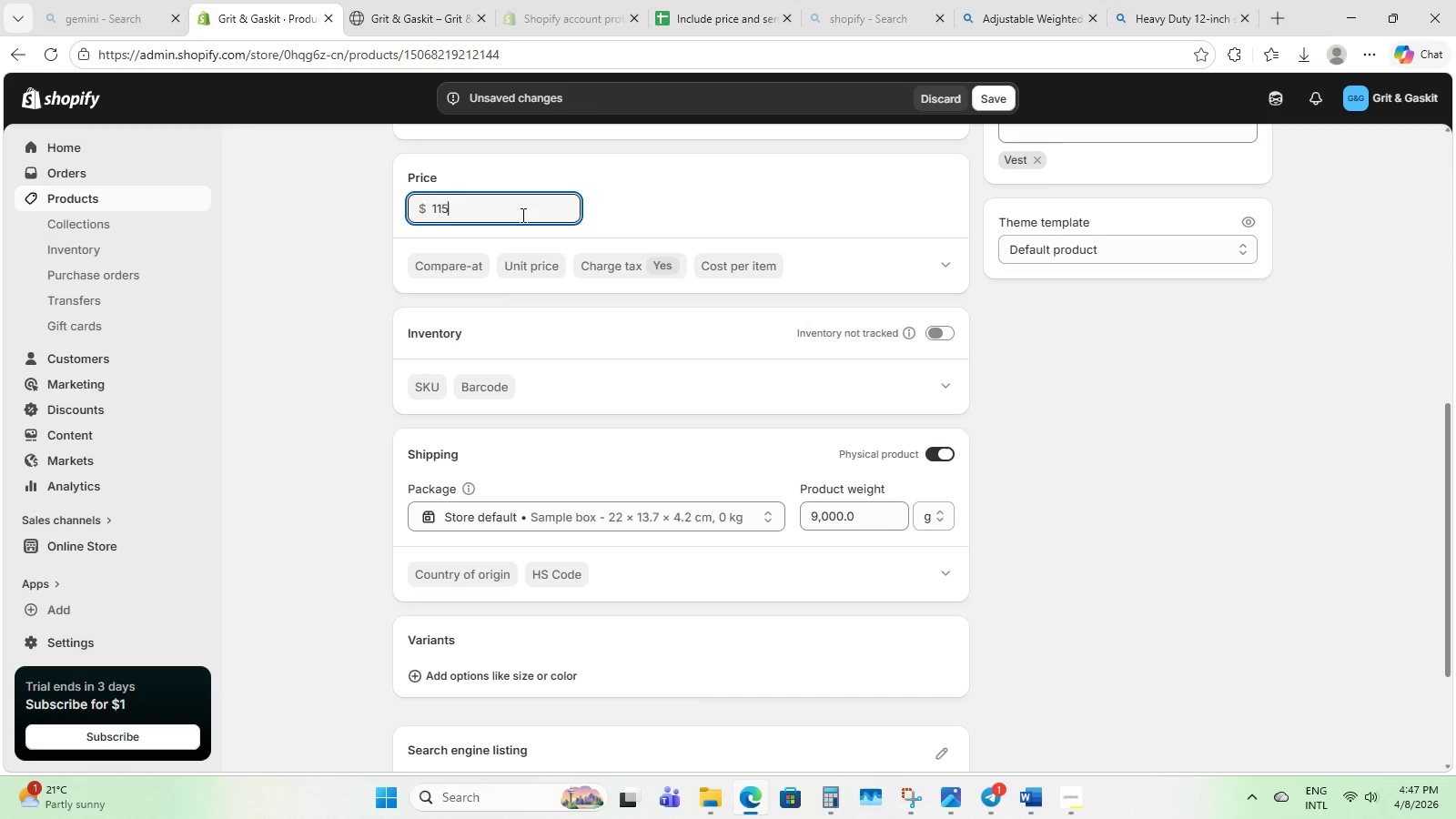 
key(Numpad5)
 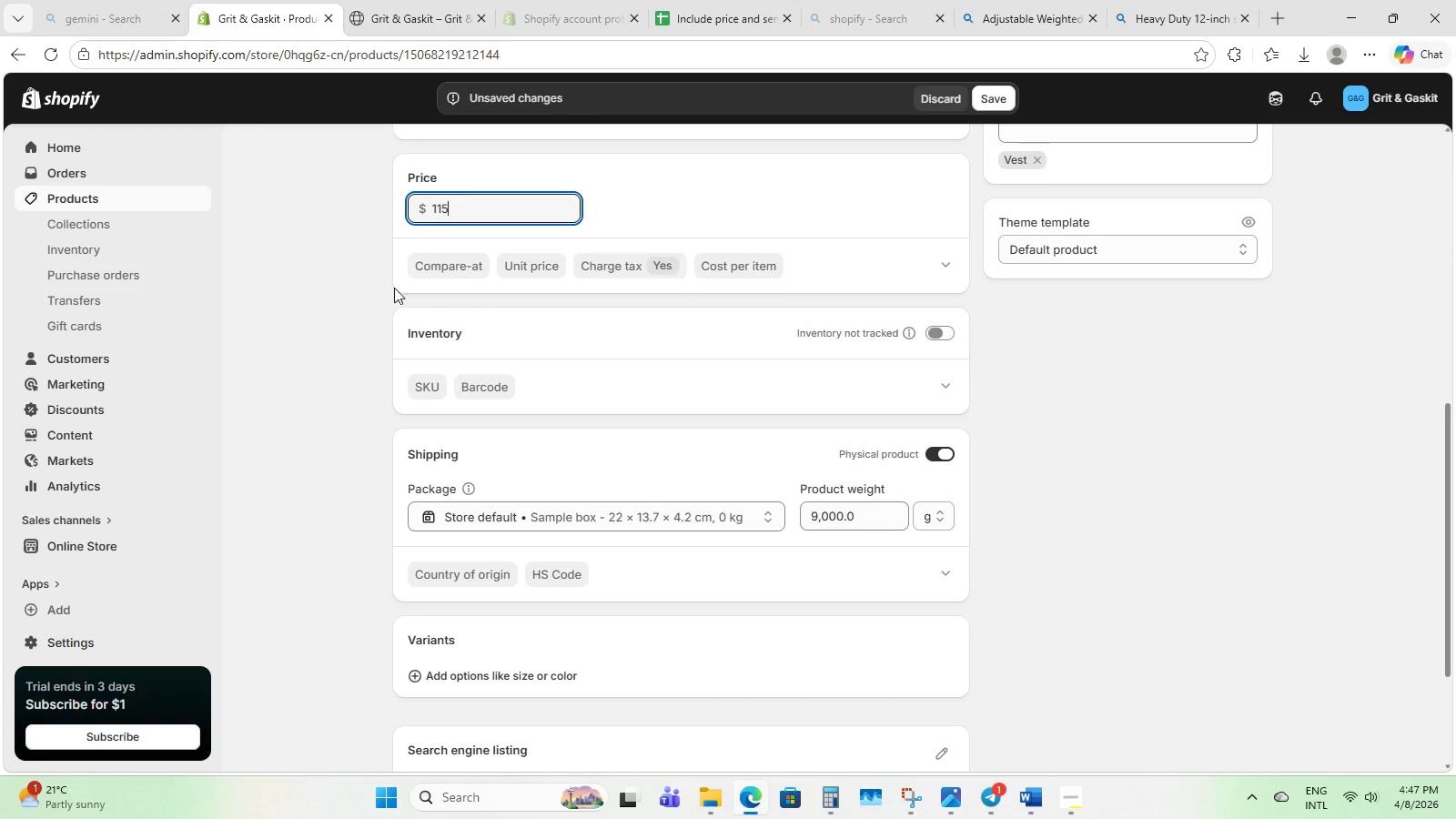 
left_click([330, 282])
 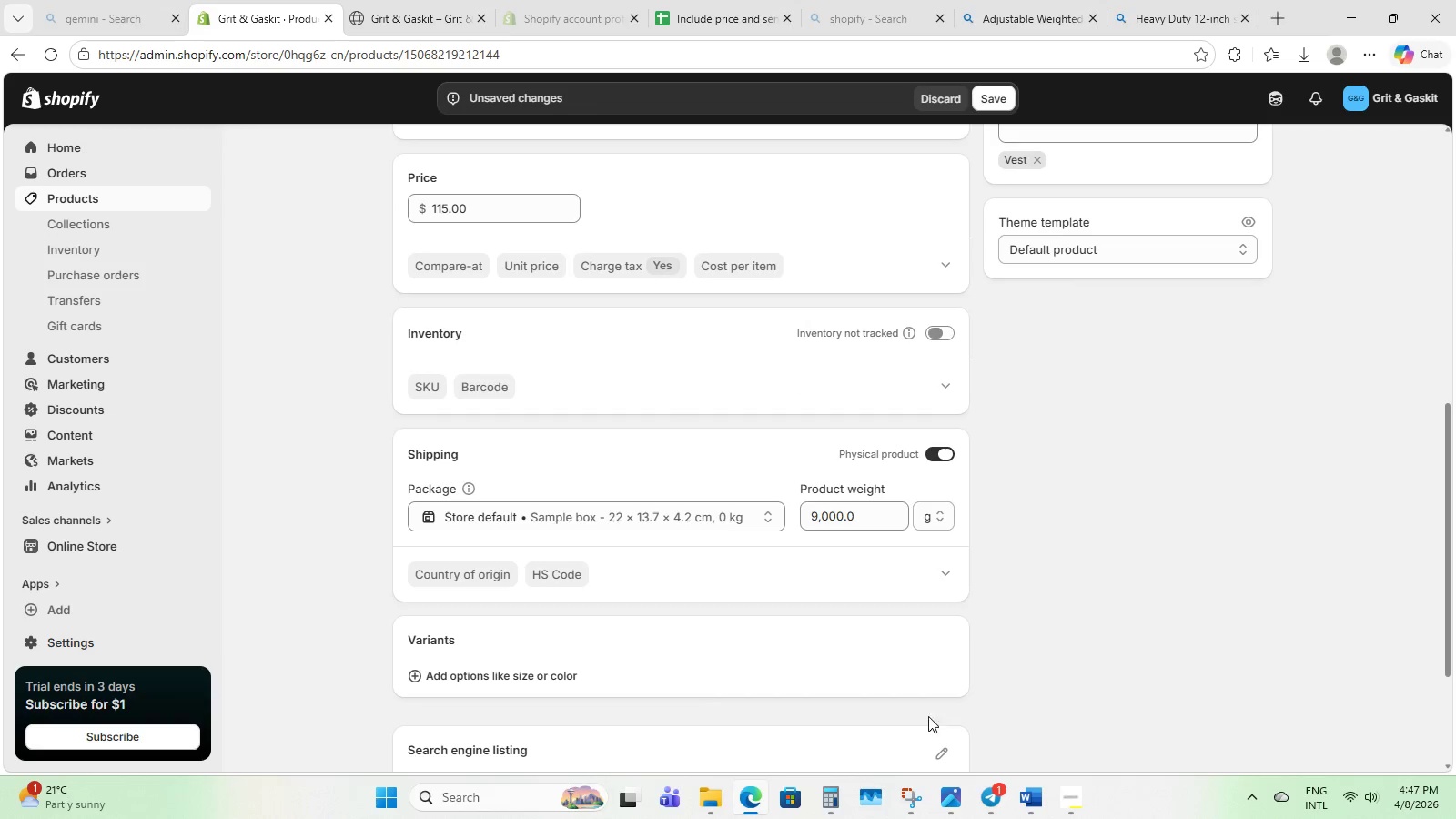 
scroll: coordinate [821, 672], scroll_direction: up, amount: 4.0
 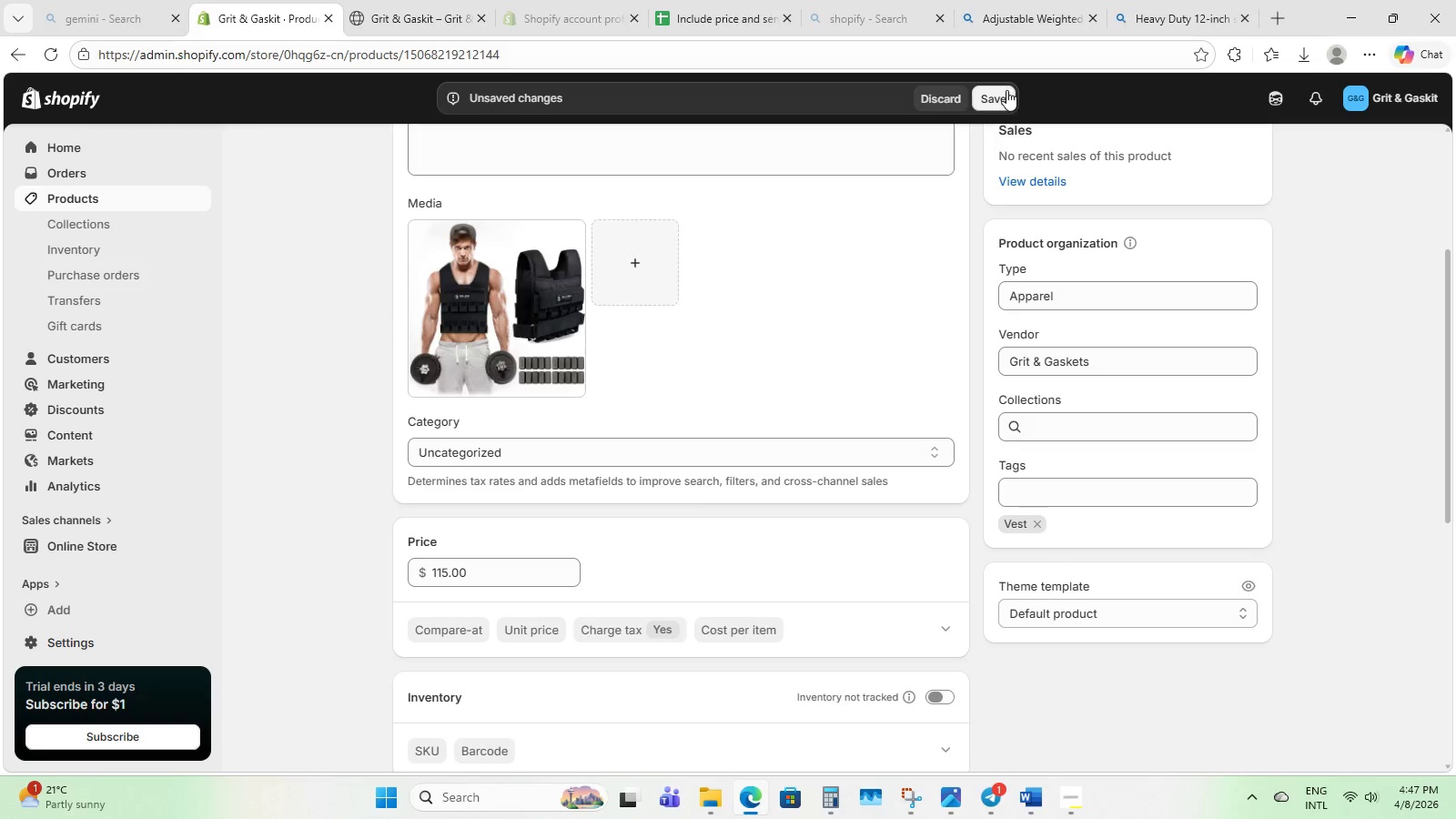 
left_click([1006, 91])
 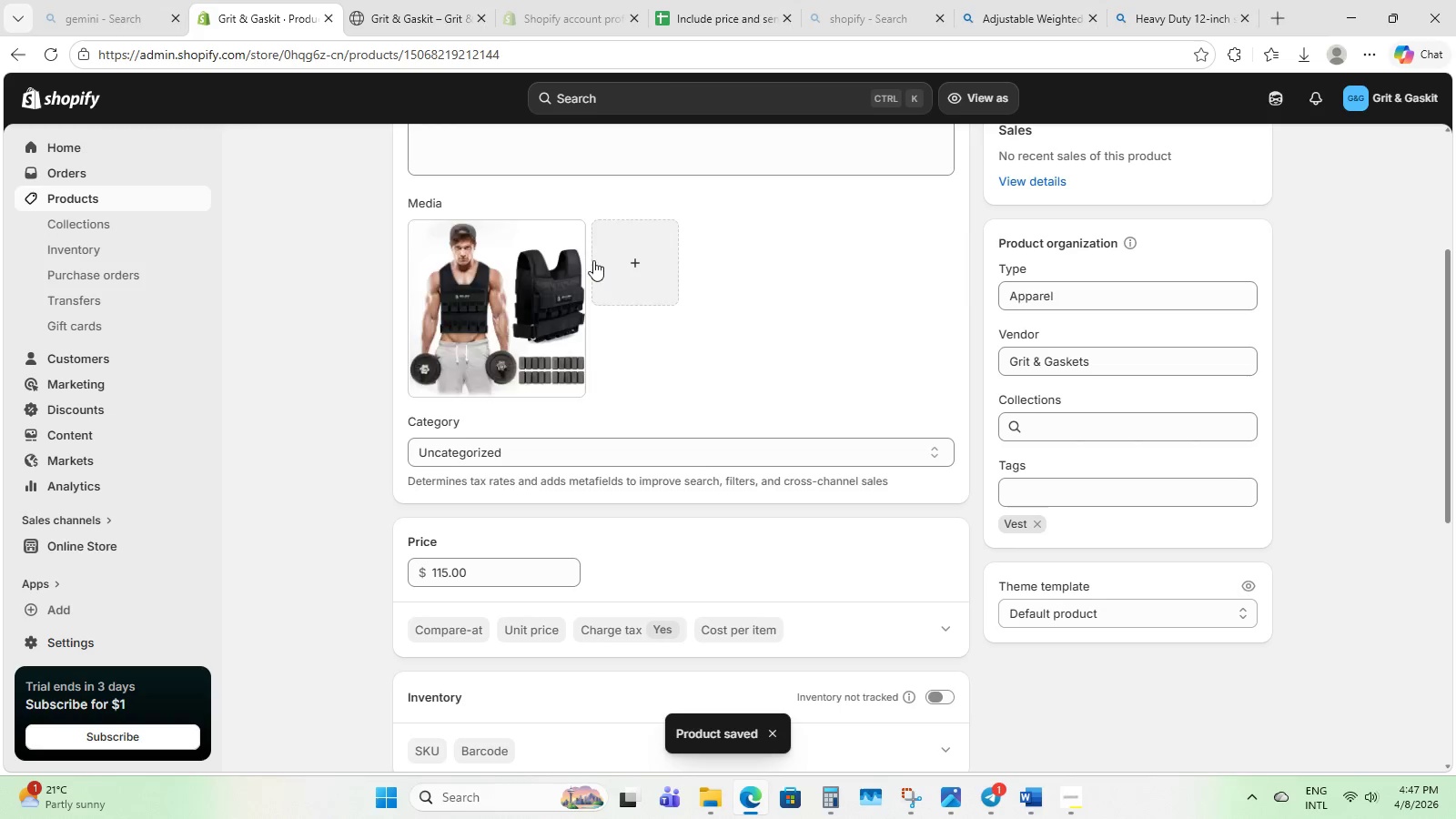 
left_click([95, 196])
 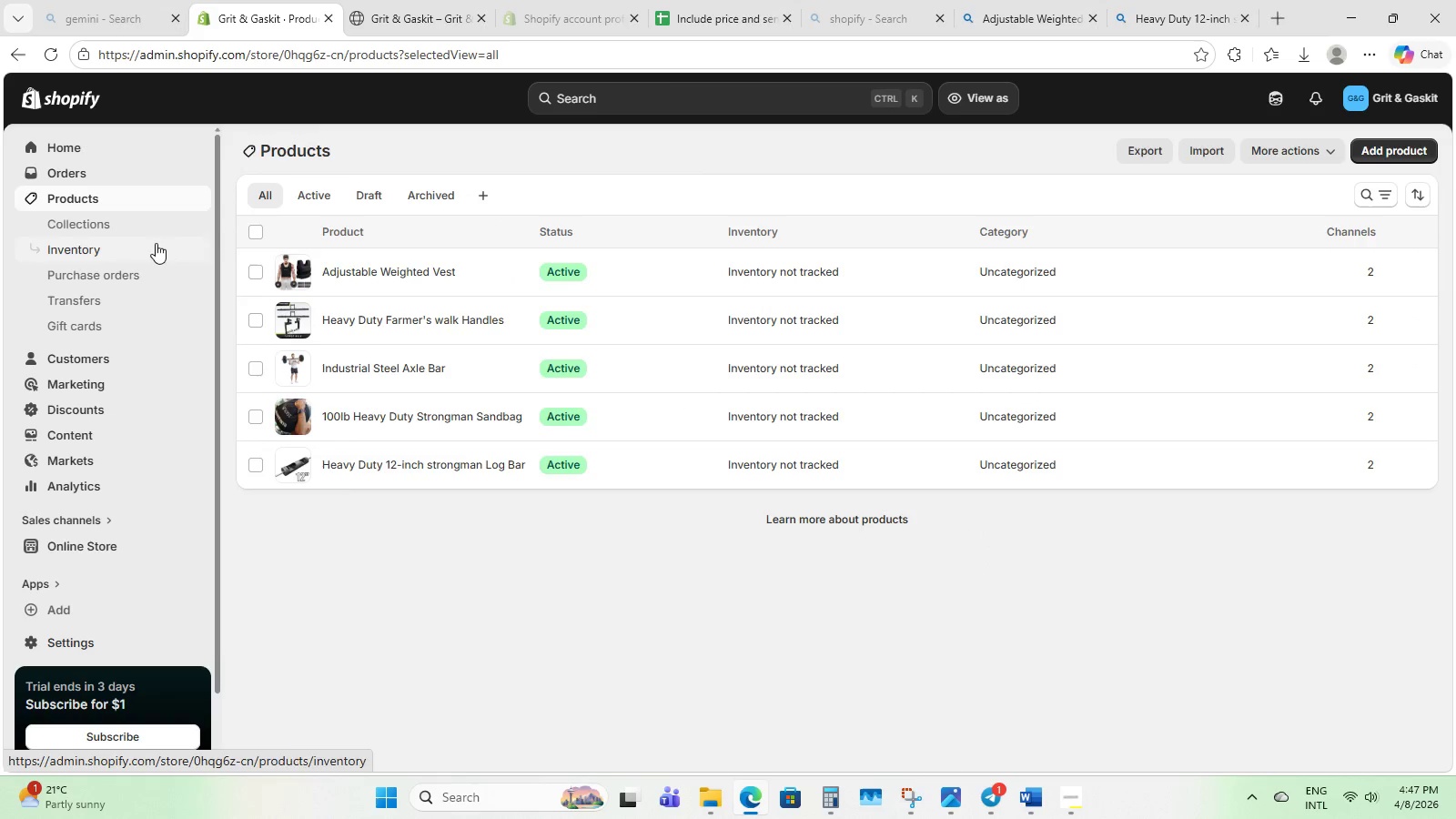 
wait(5.09)
 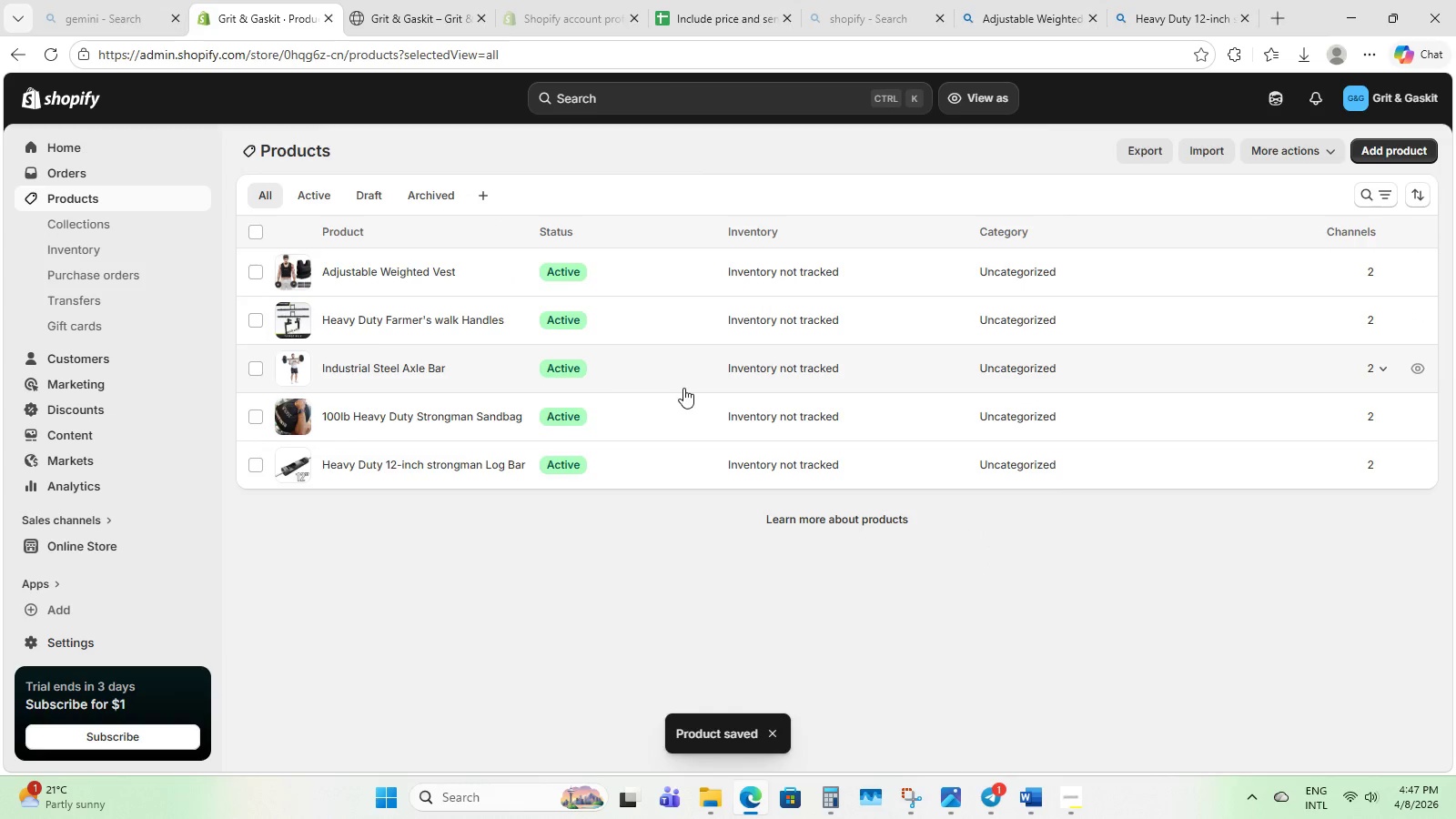 
left_click([258, 232])
 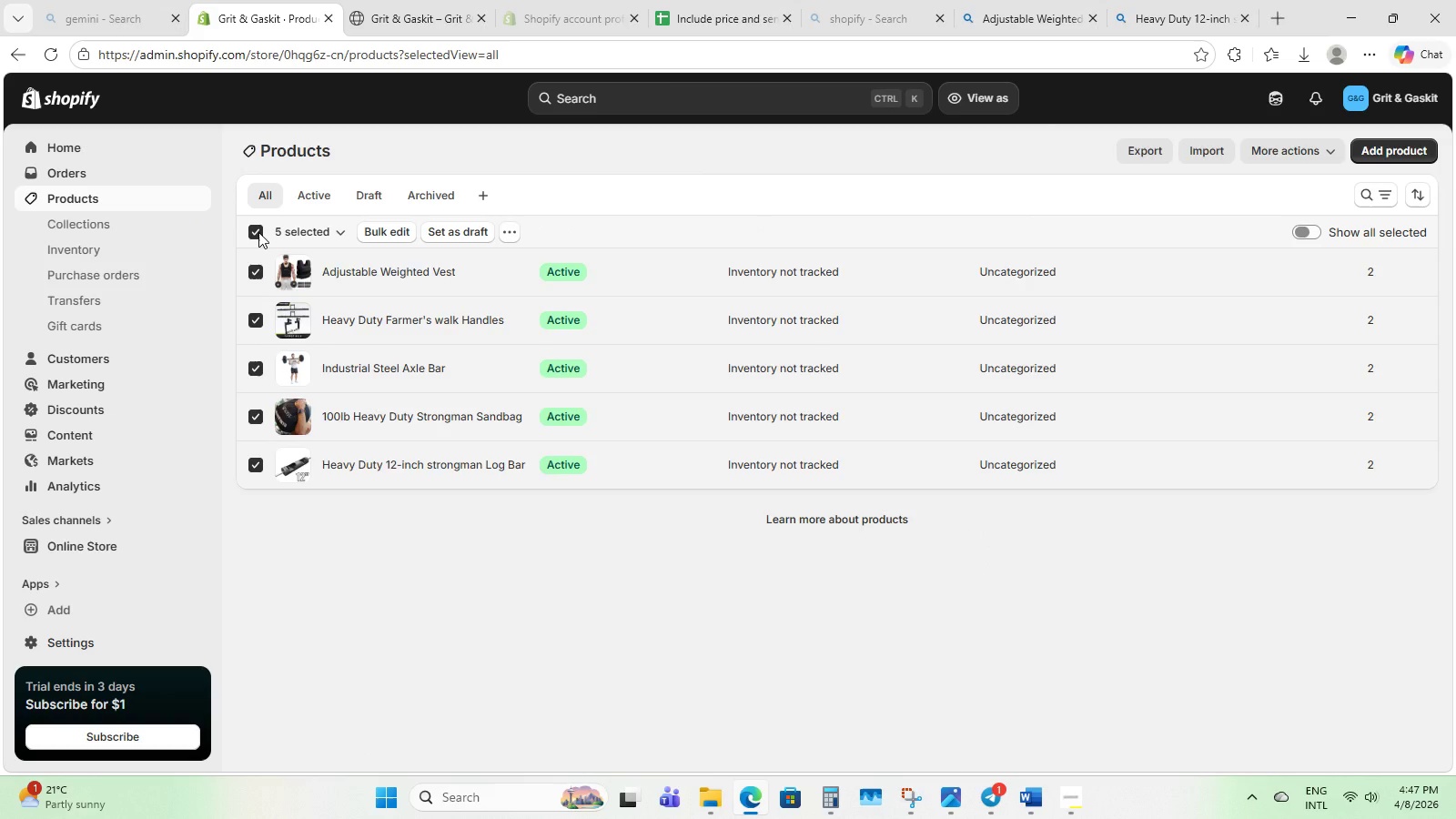 
left_click([258, 232])
 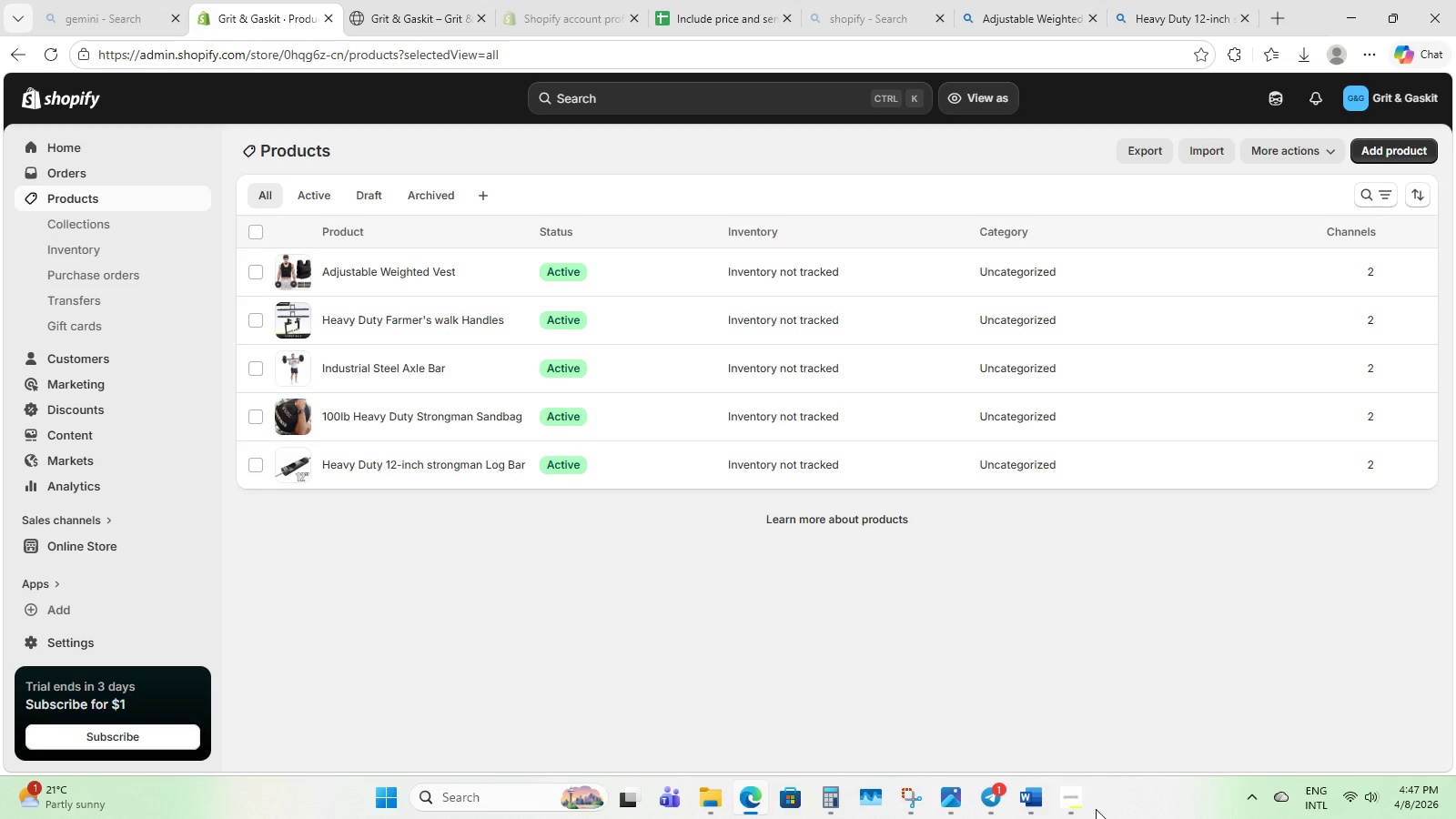 
left_click([1069, 796])